 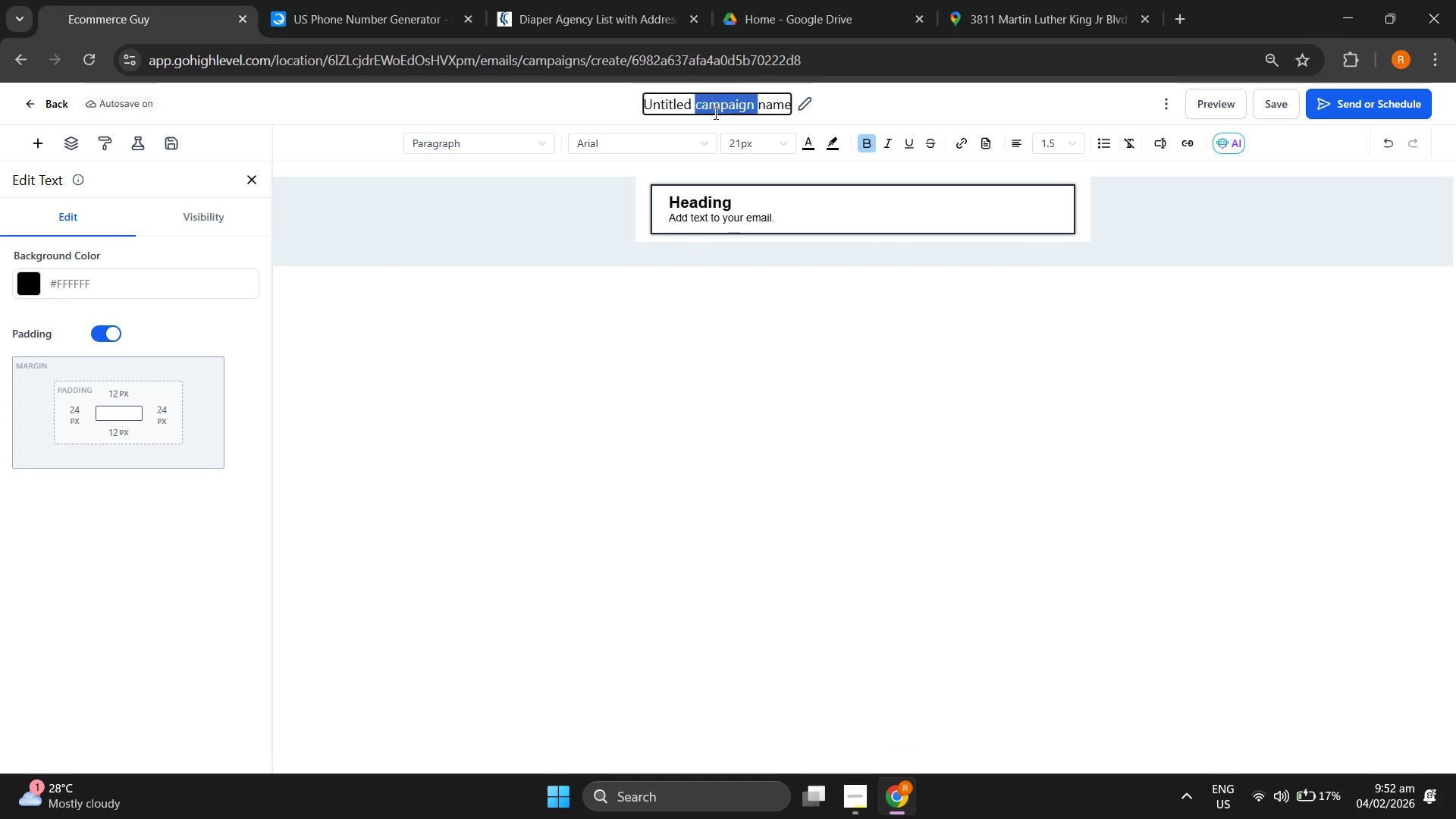 
triple_click([714, 113])
 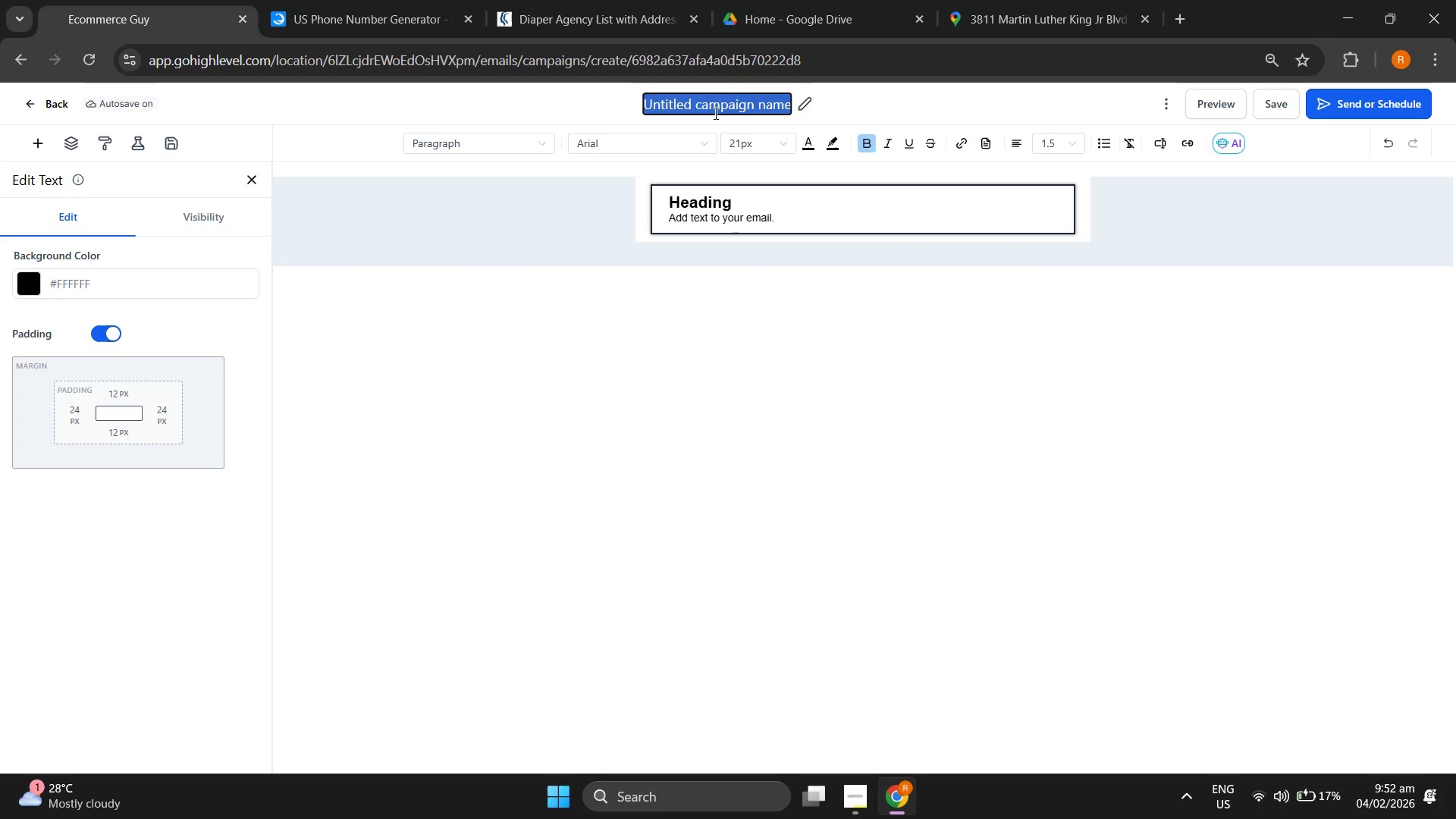 
triple_click([714, 113])
 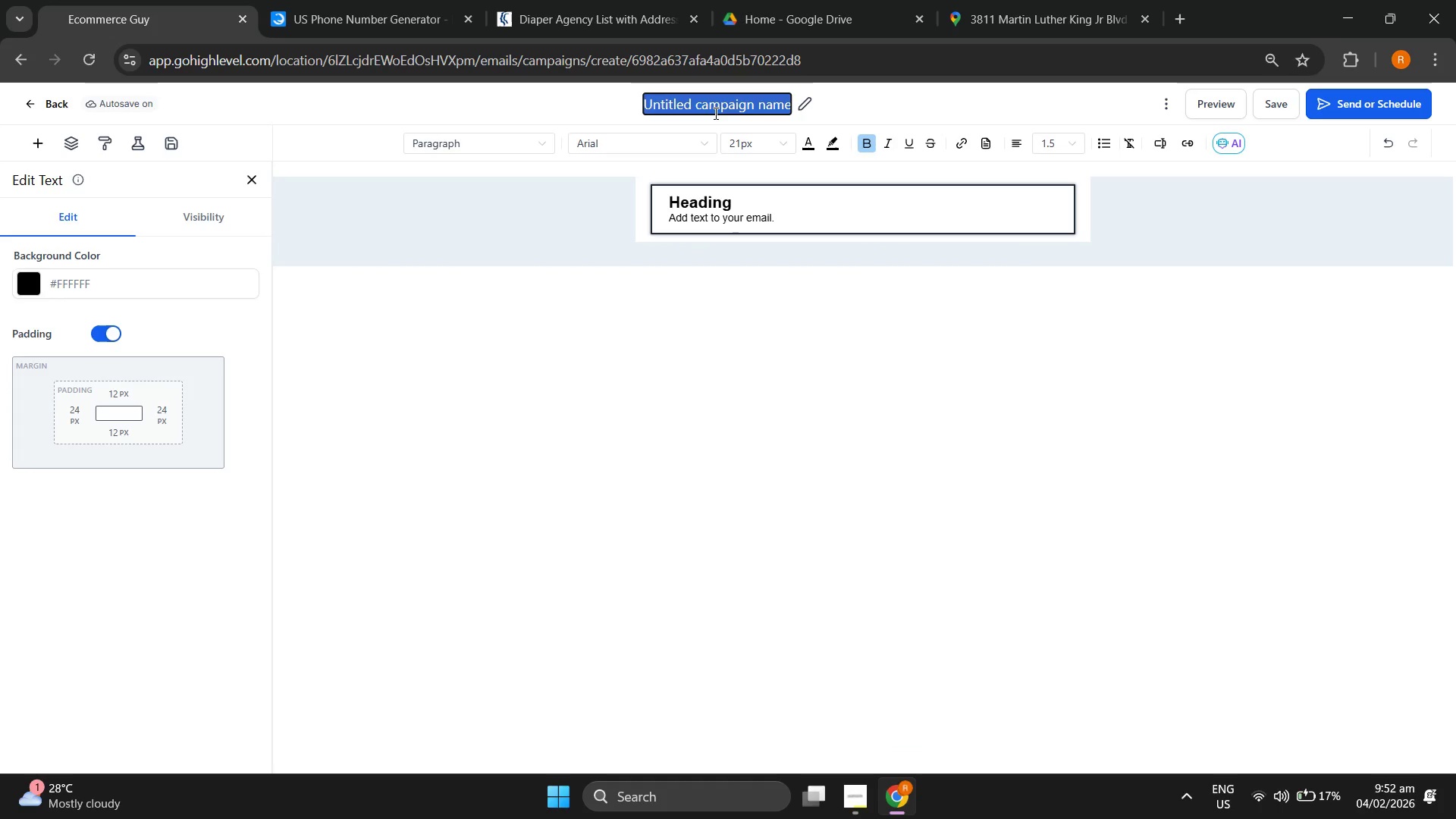 
type(Email 3: )
 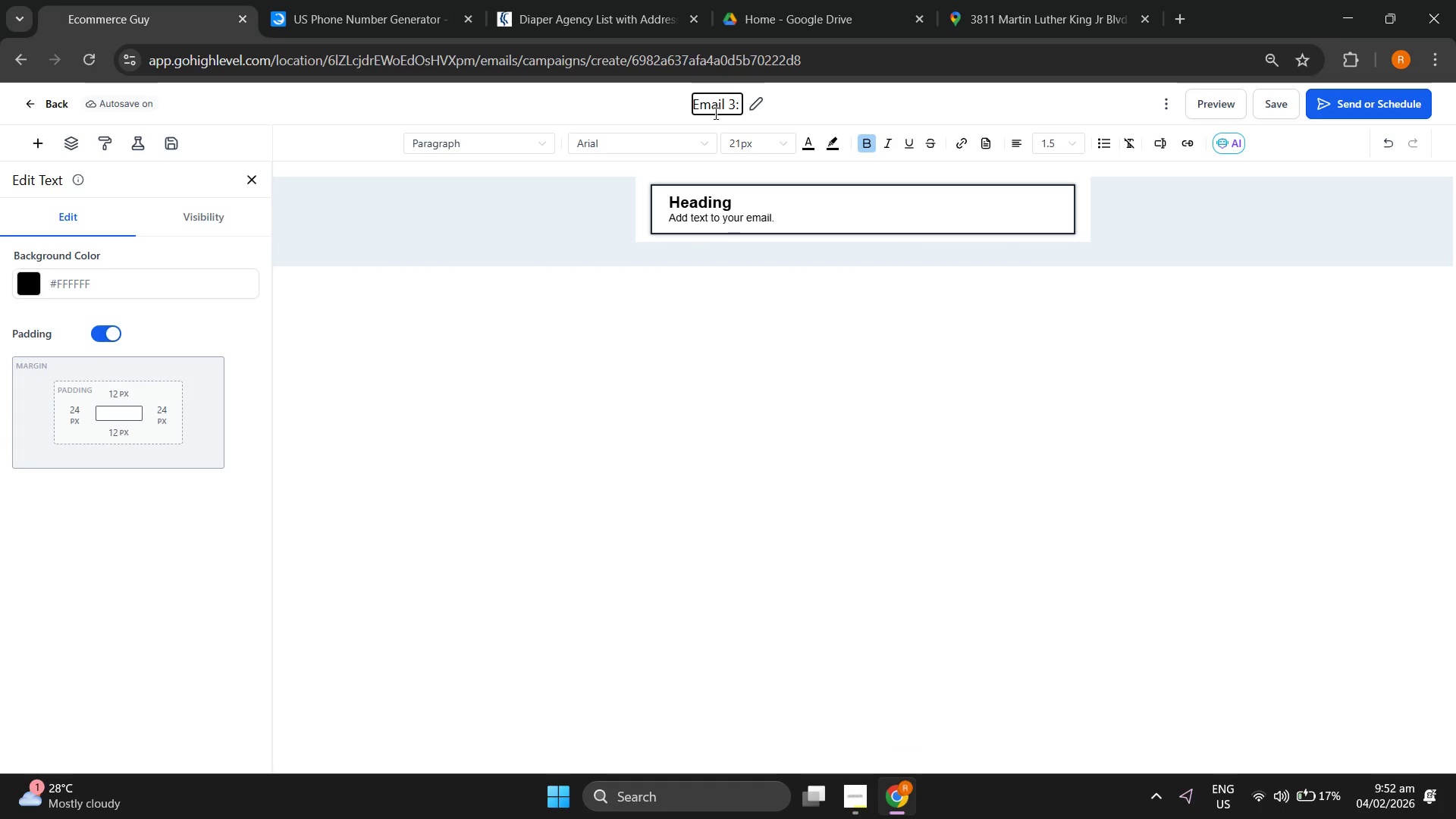 
wait(28.69)
 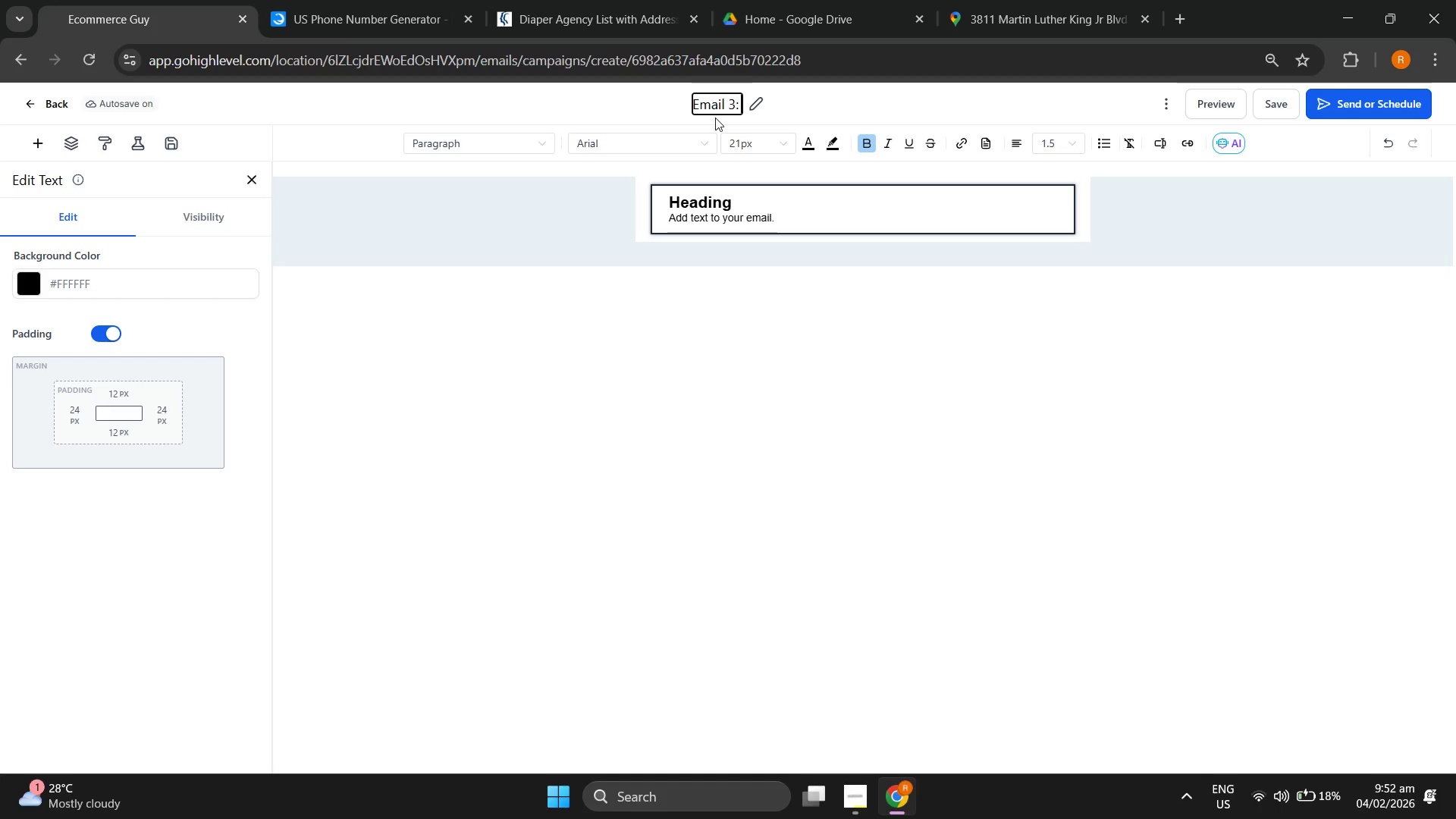 
type( You're doing great (Day10))
 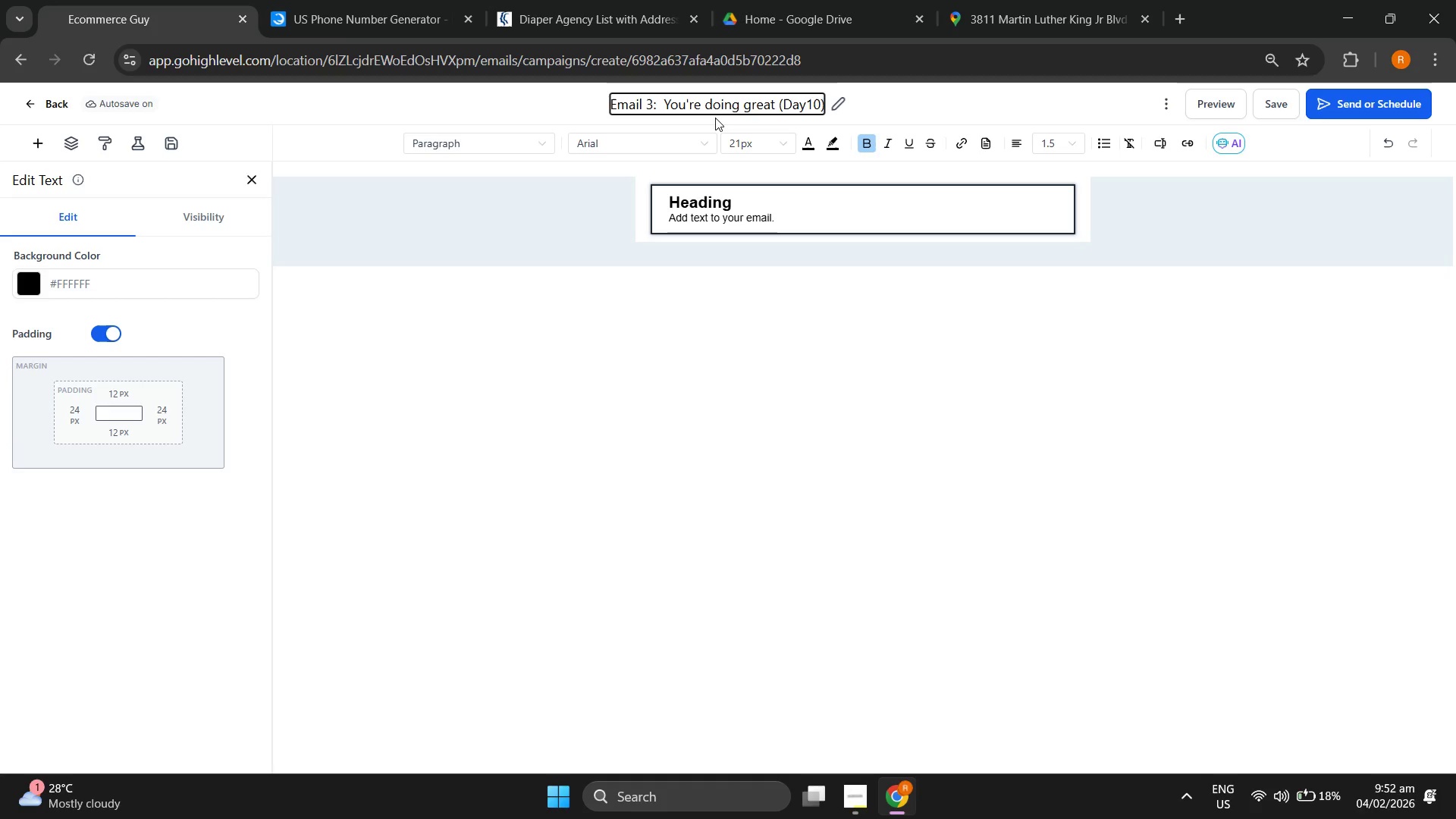 
wait(7.06)
 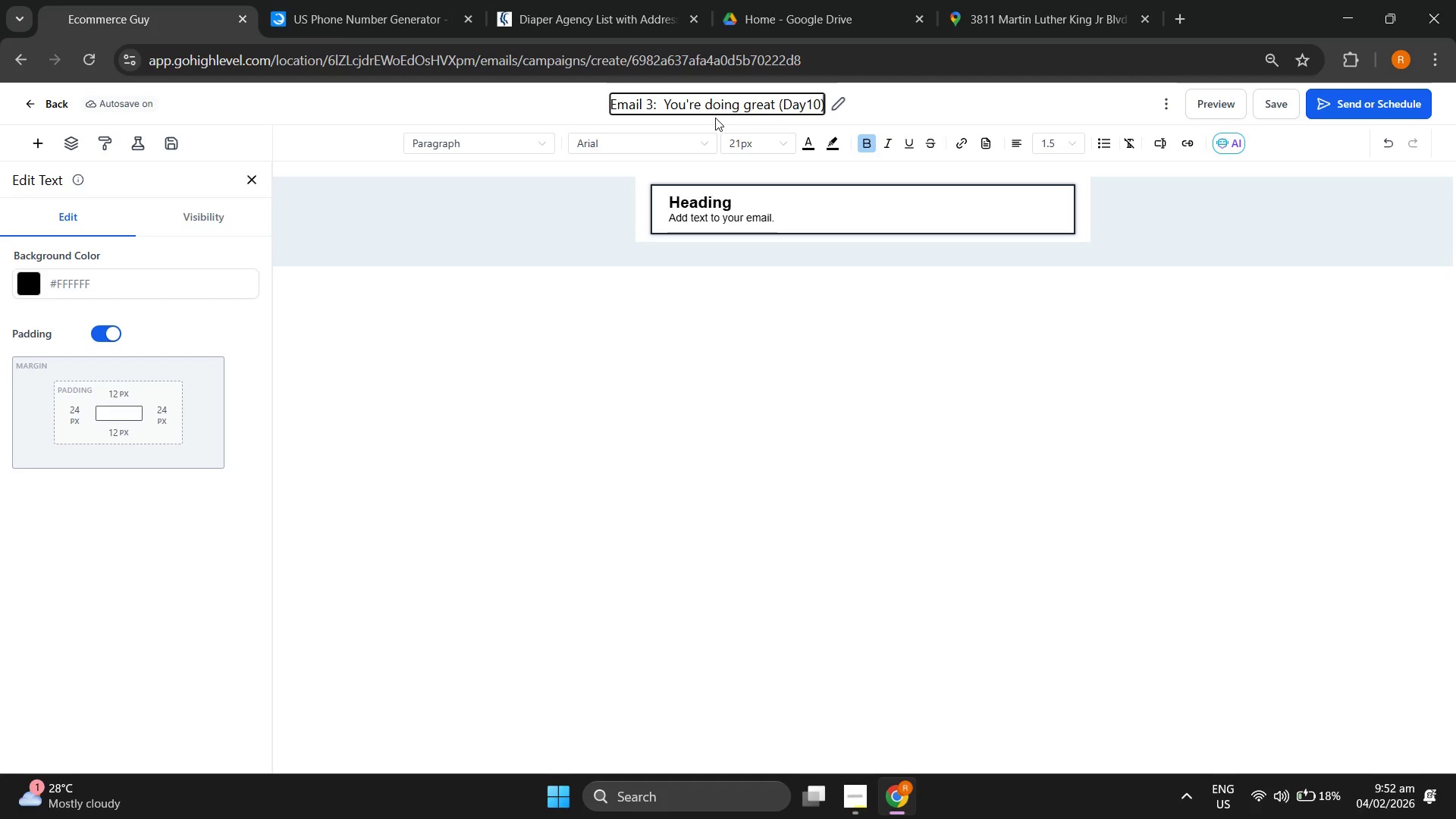 
double_click([727, 198])
 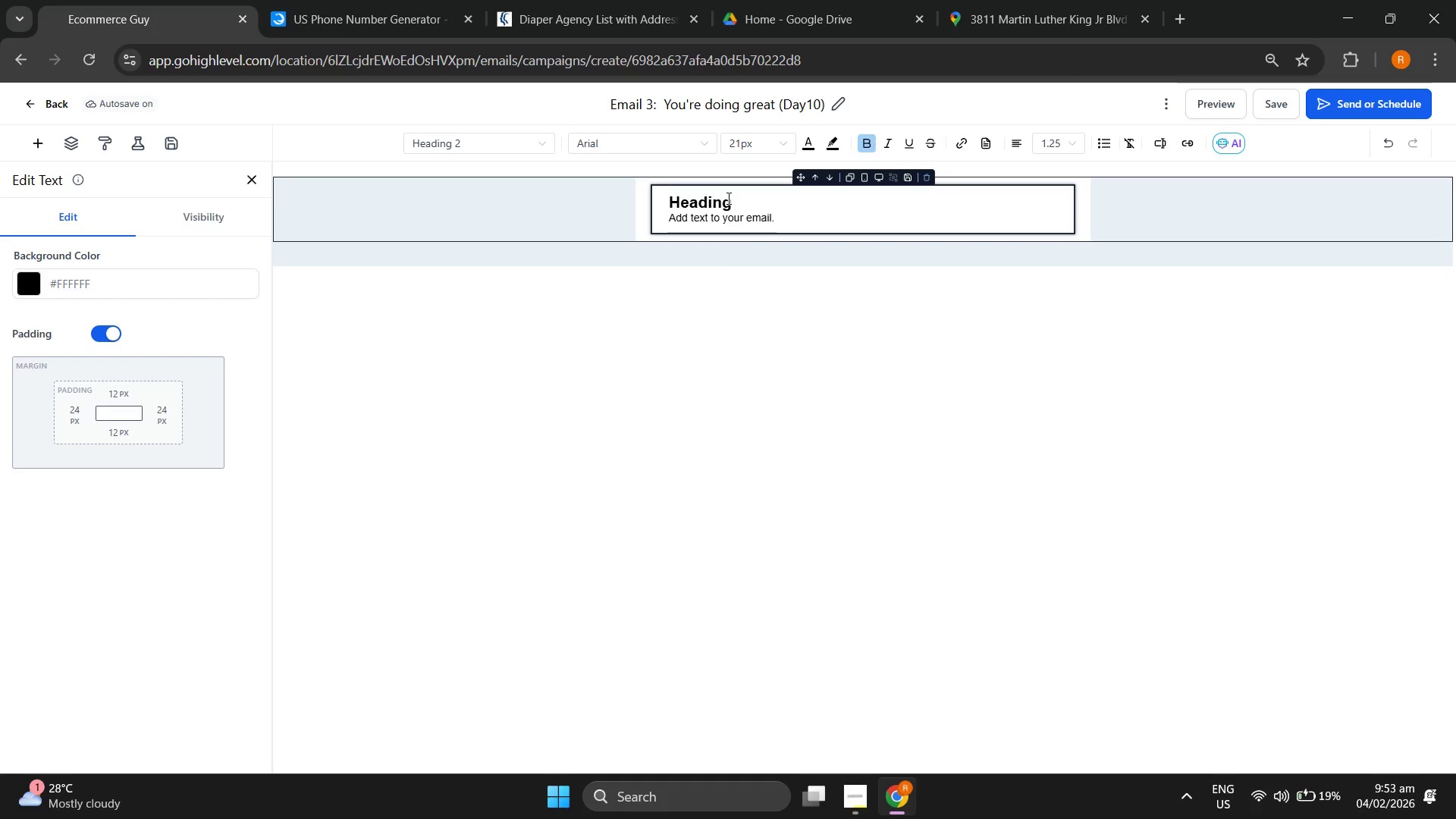 
triple_click([727, 198])
 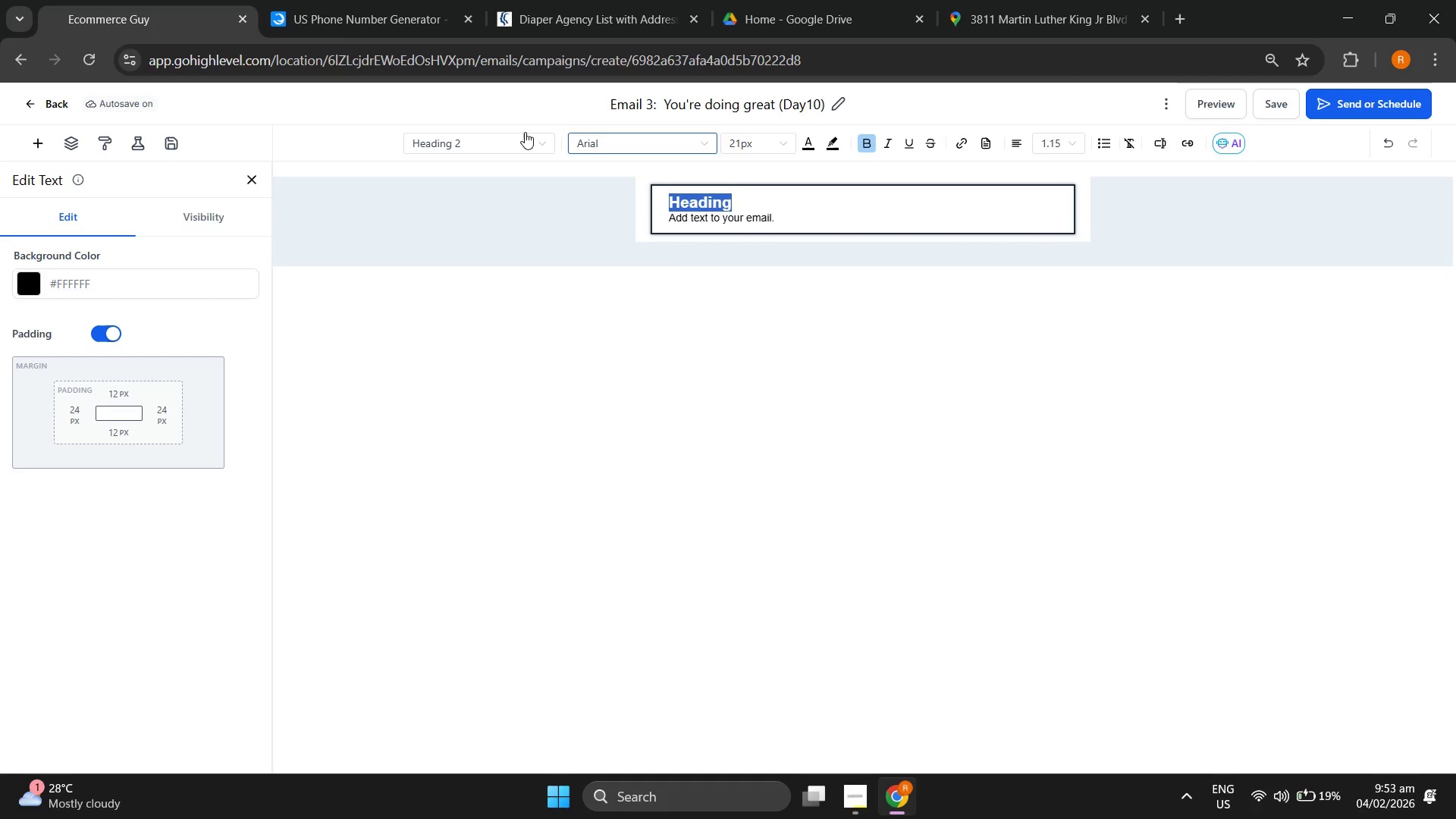 
left_click([487, 140])
 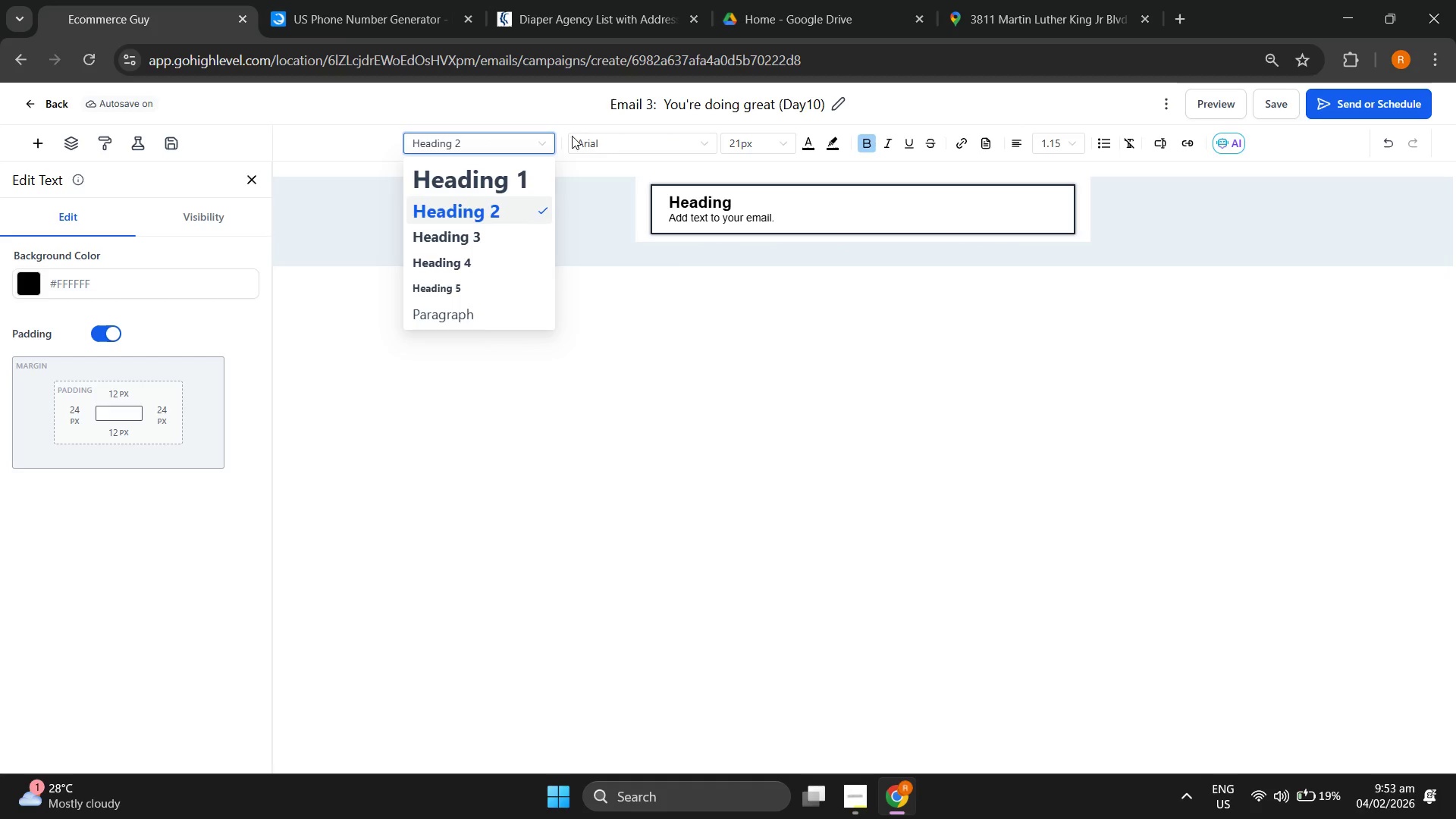 
left_click([624, 140])
 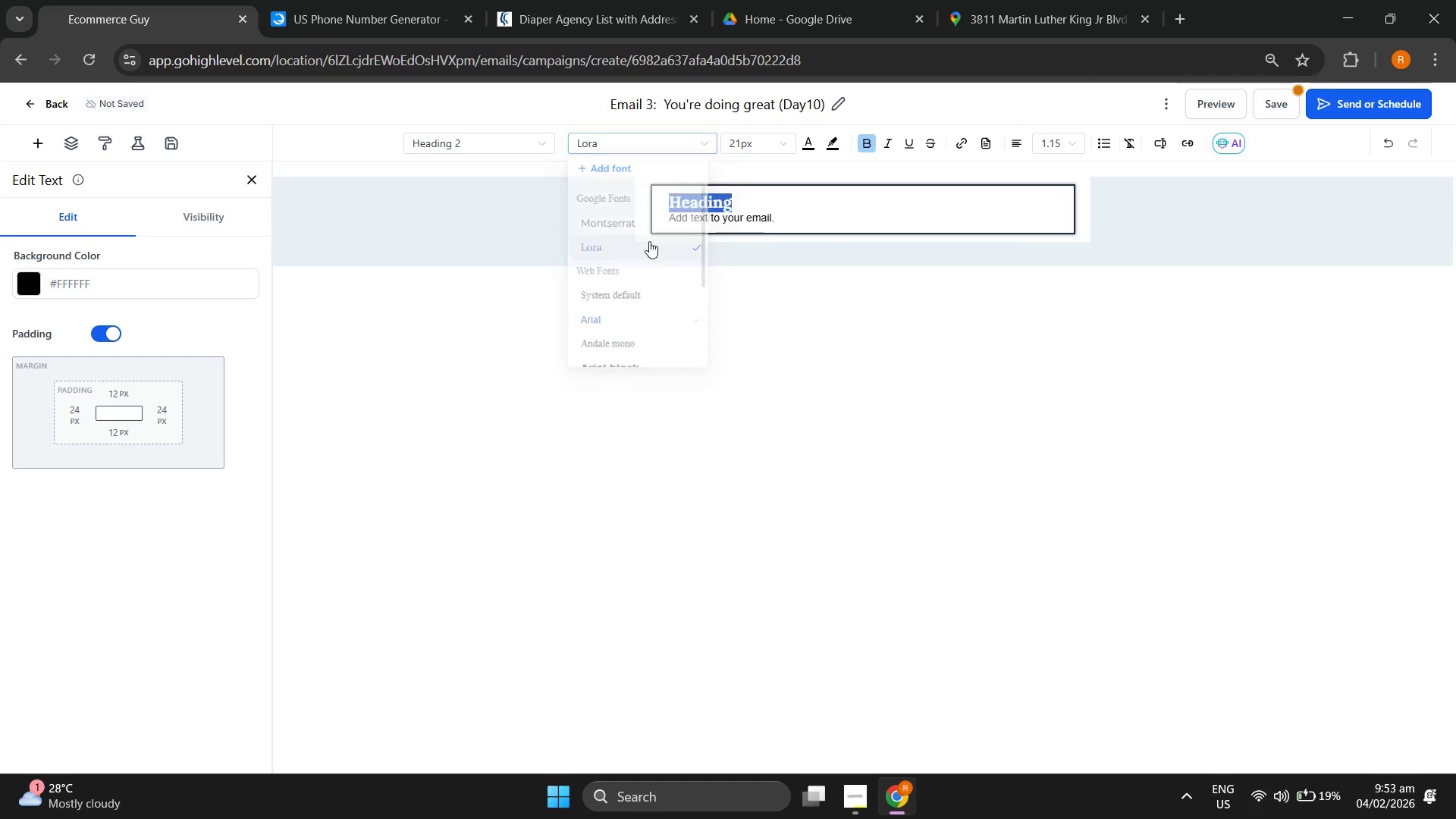 
left_click([783, 145])
 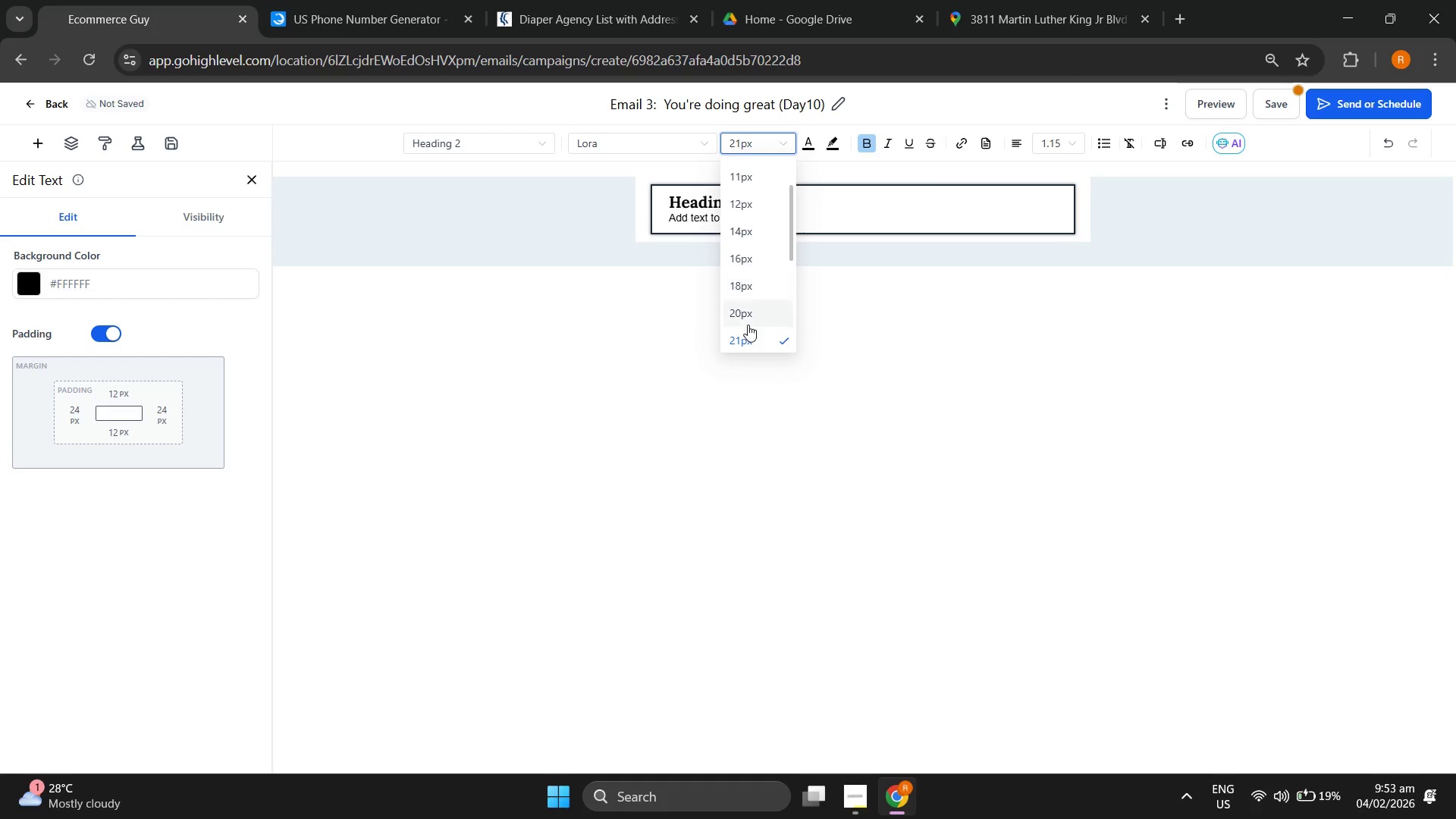 
scroll: coordinate [748, 323], scroll_direction: down, amount: 1.0
 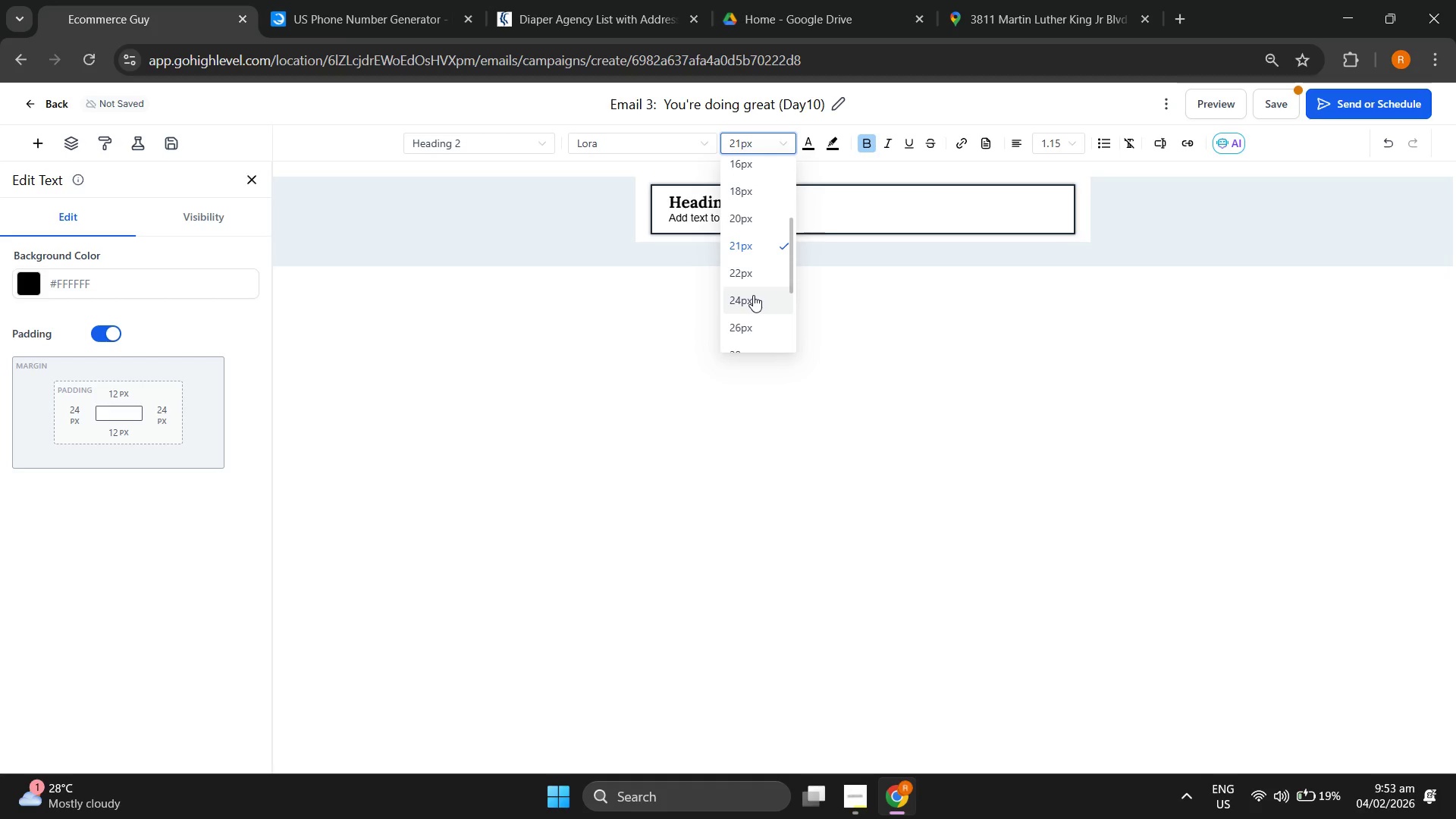 
left_click([753, 279])
 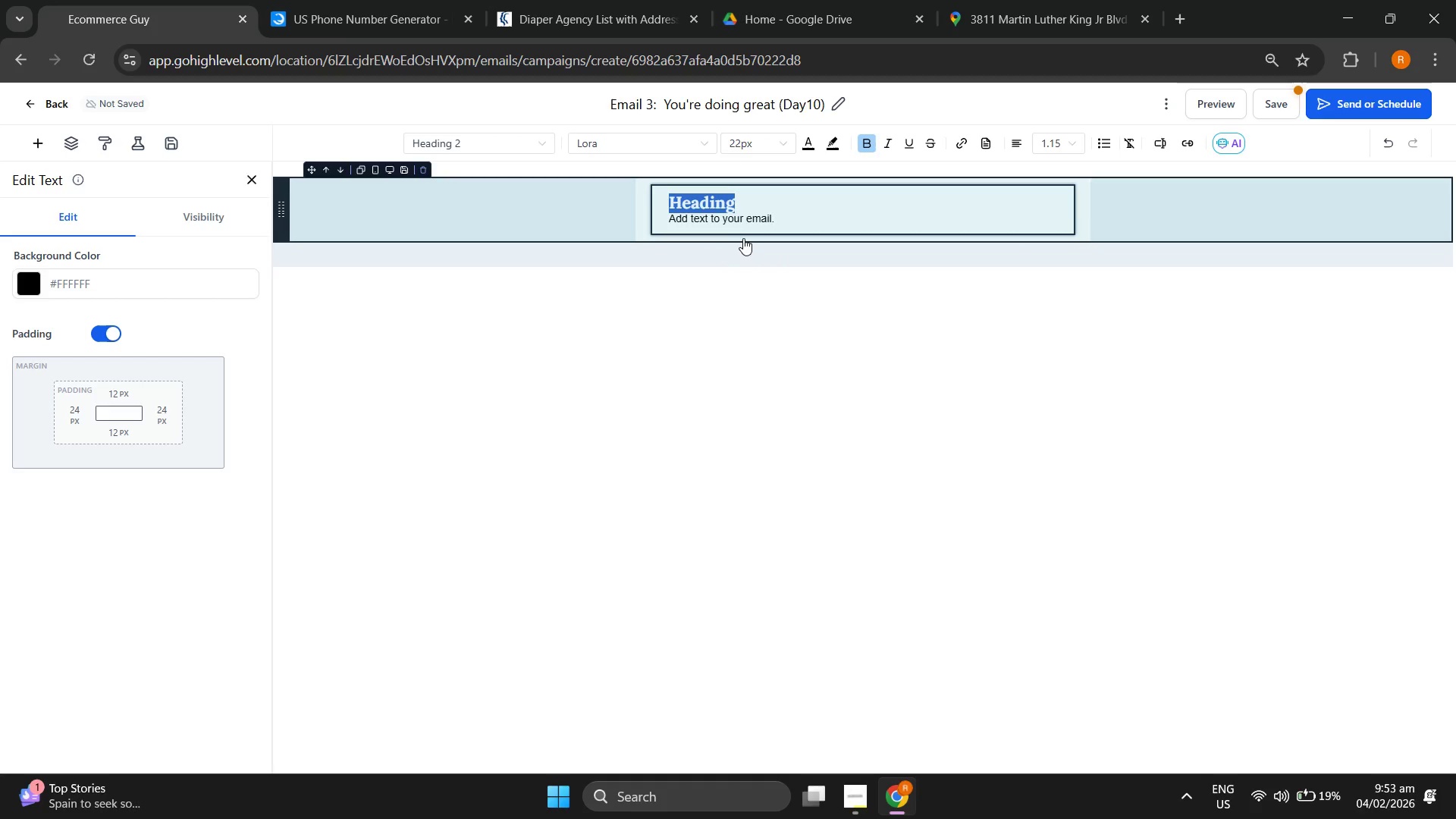 
type(Hi {{contact.firstn)
key(Backspace)
type(_nam,e)
key(Backspace)
key(Backspace)
type(e}},)
 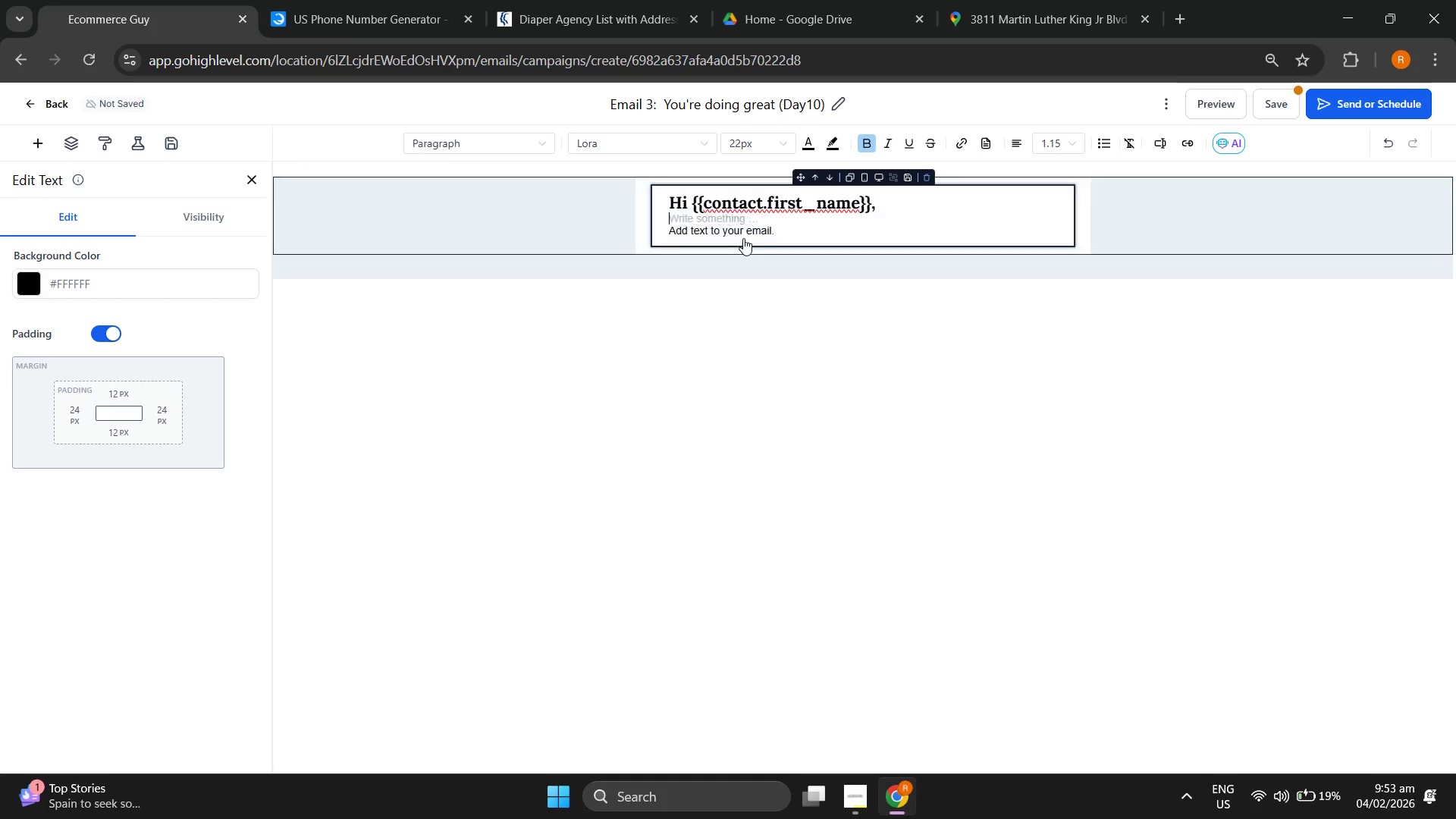 
 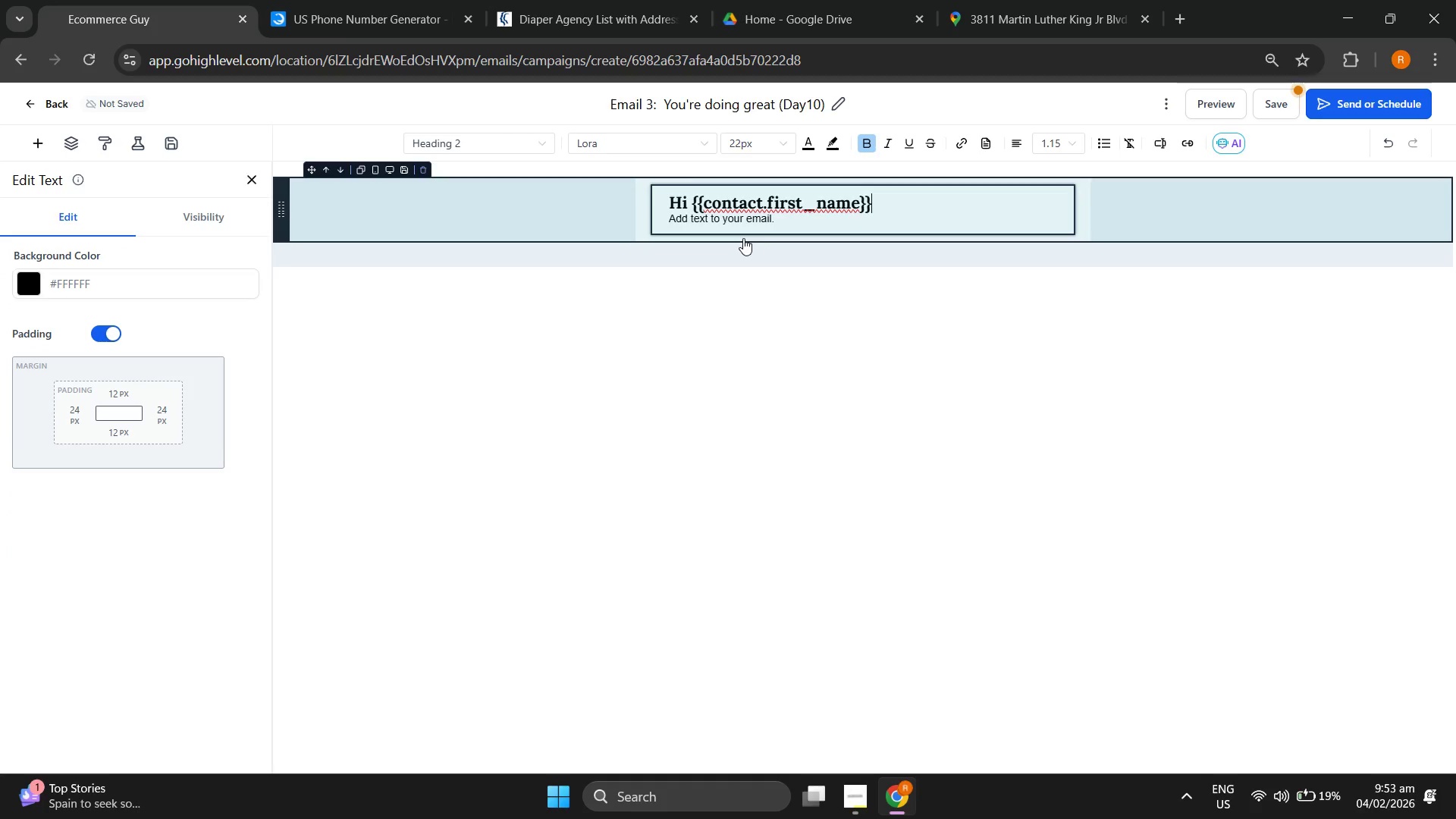 
key(Enter)
 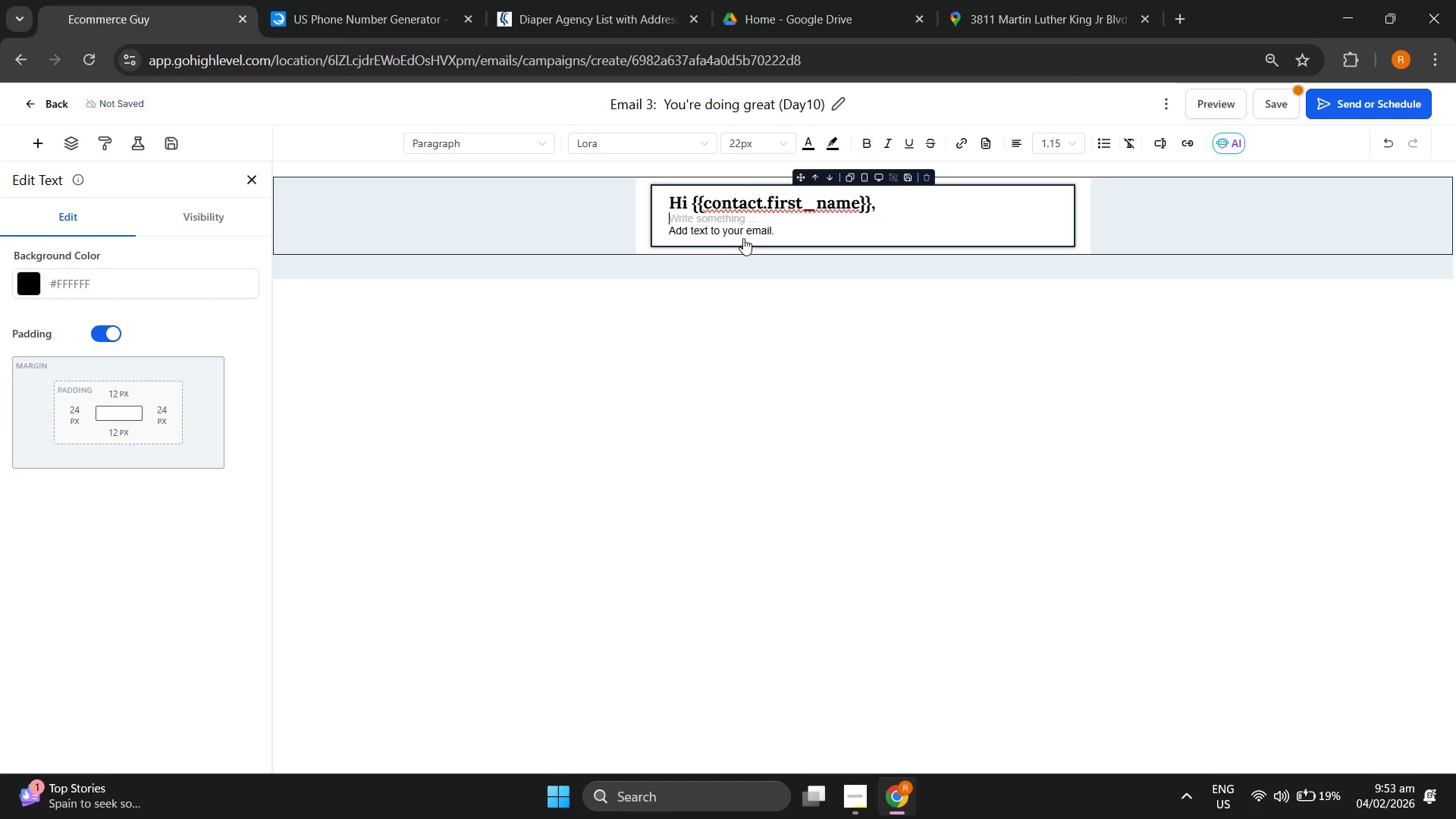 
key(Enter)
 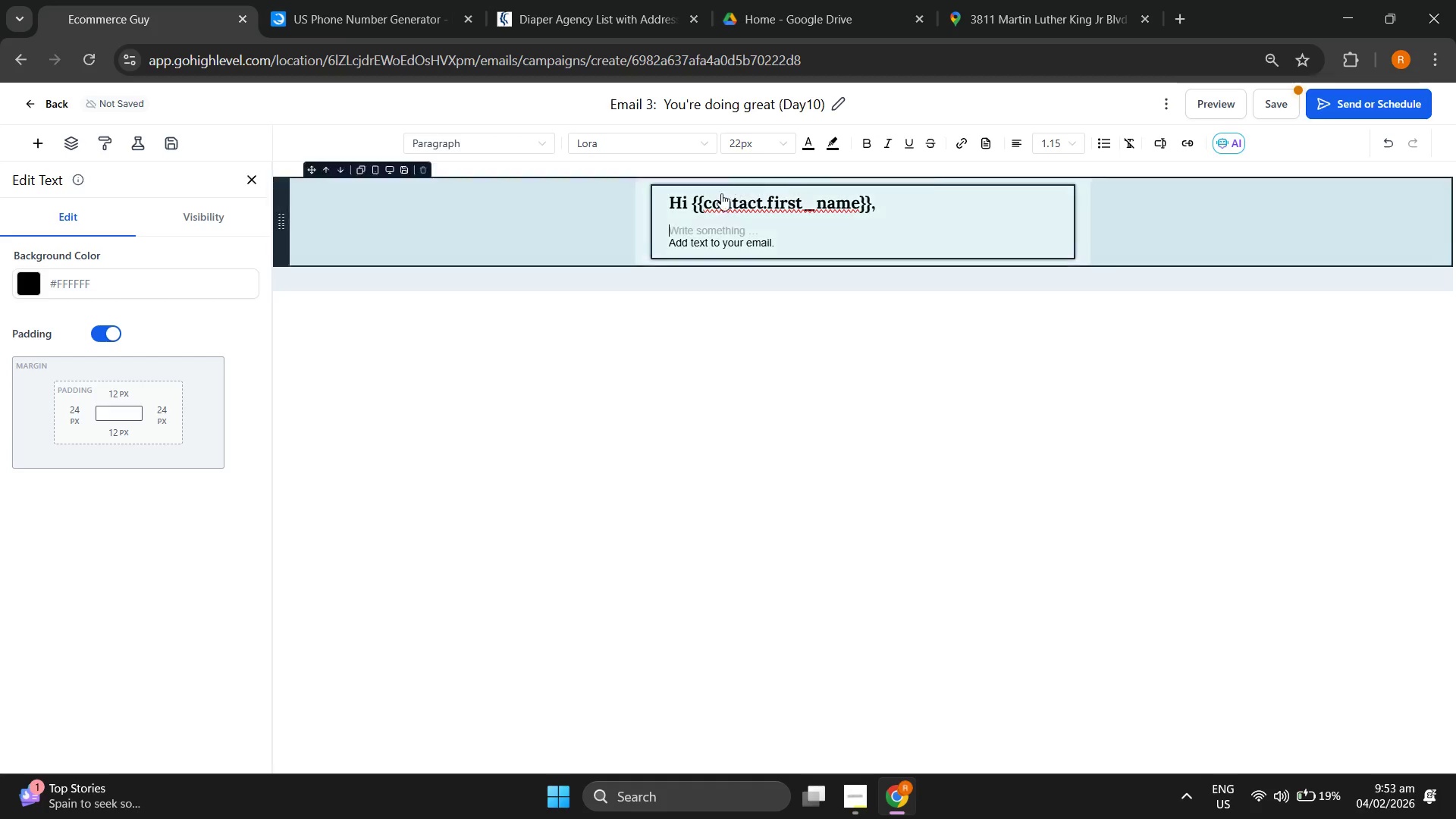 
double_click([742, 201])
 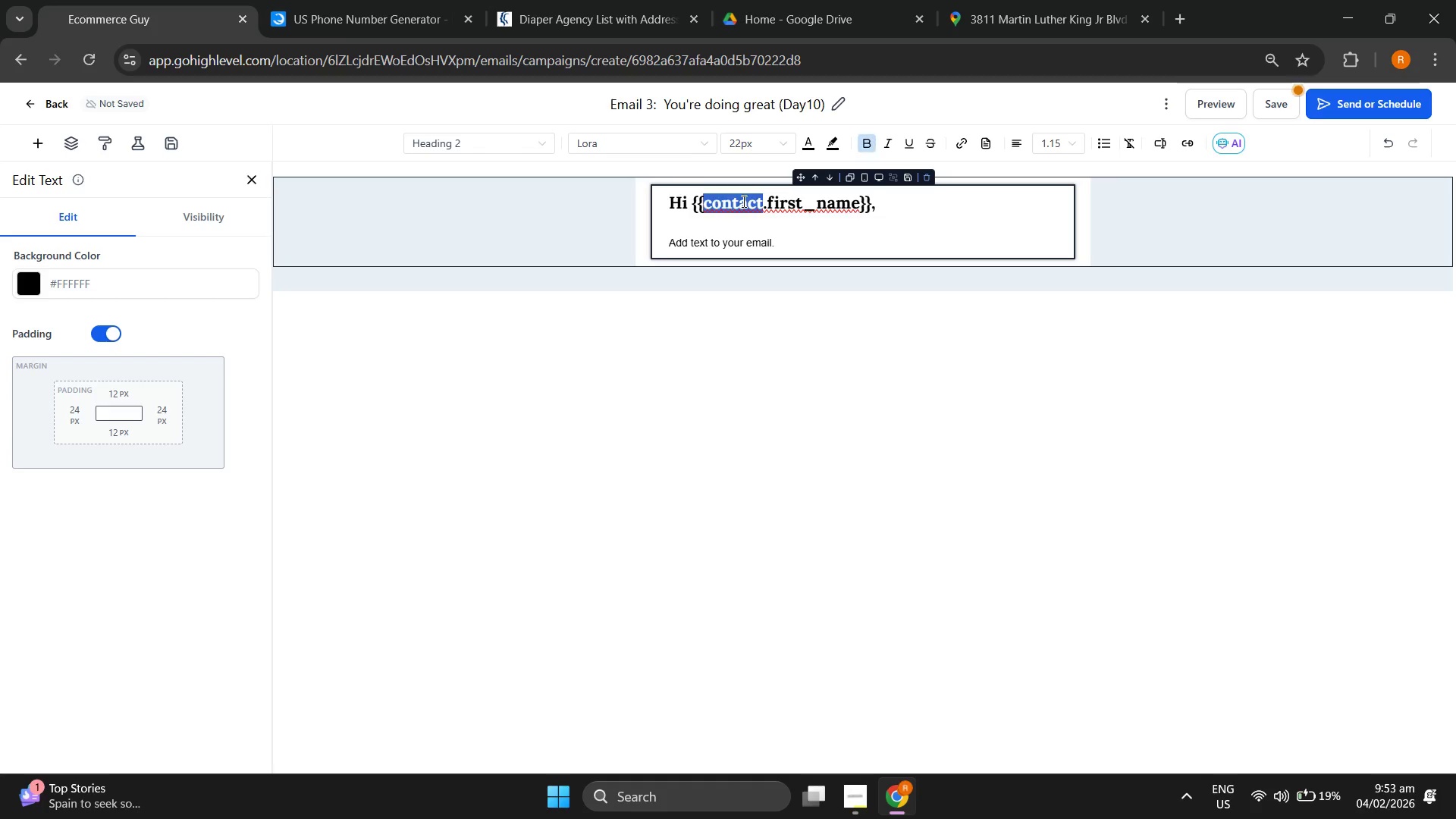 
triple_click([742, 201])
 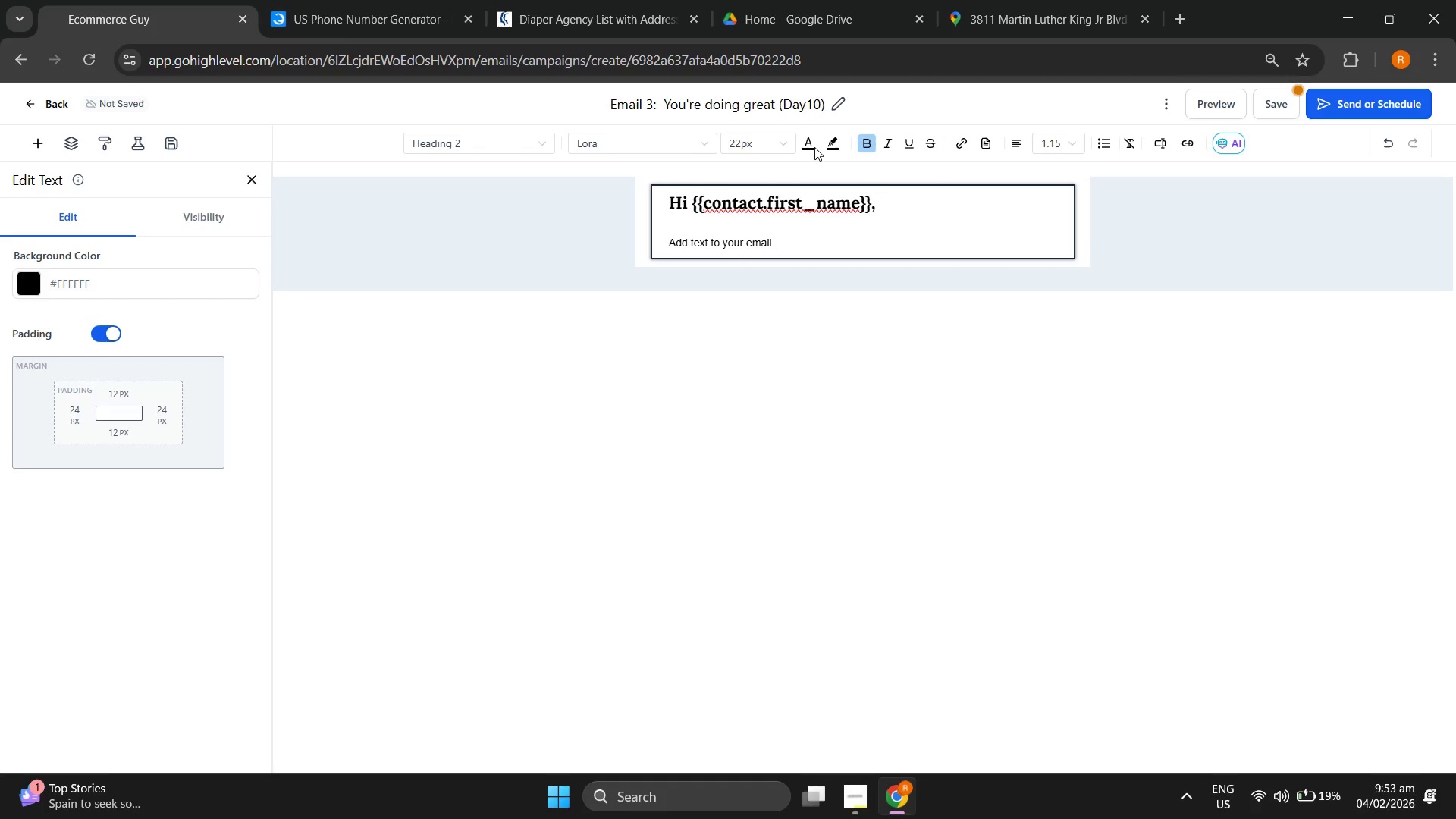 
double_click([808, 136])
 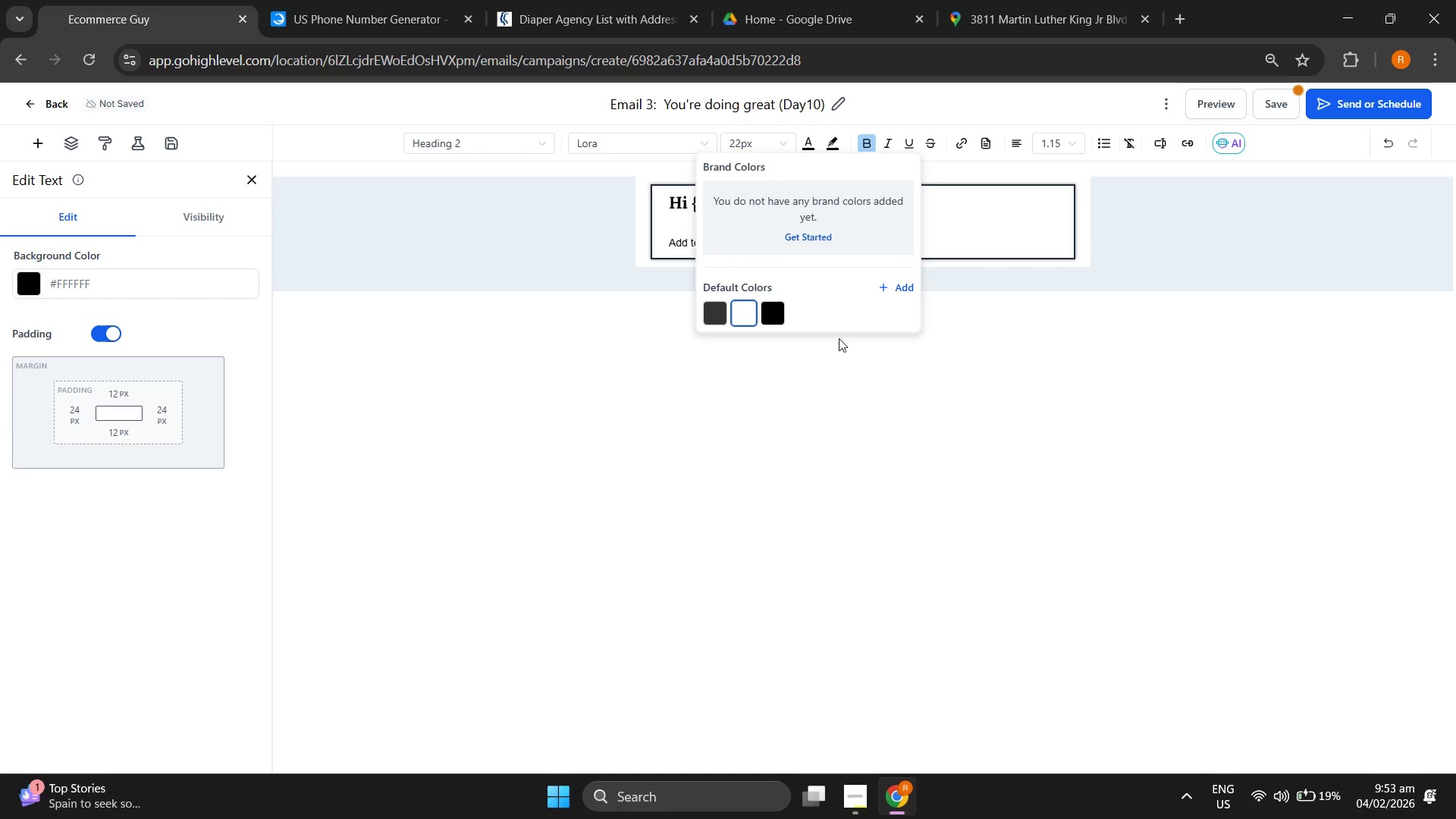 
left_click_drag(start_coordinate=[899, 447], to_coordinate=[900, 451])
 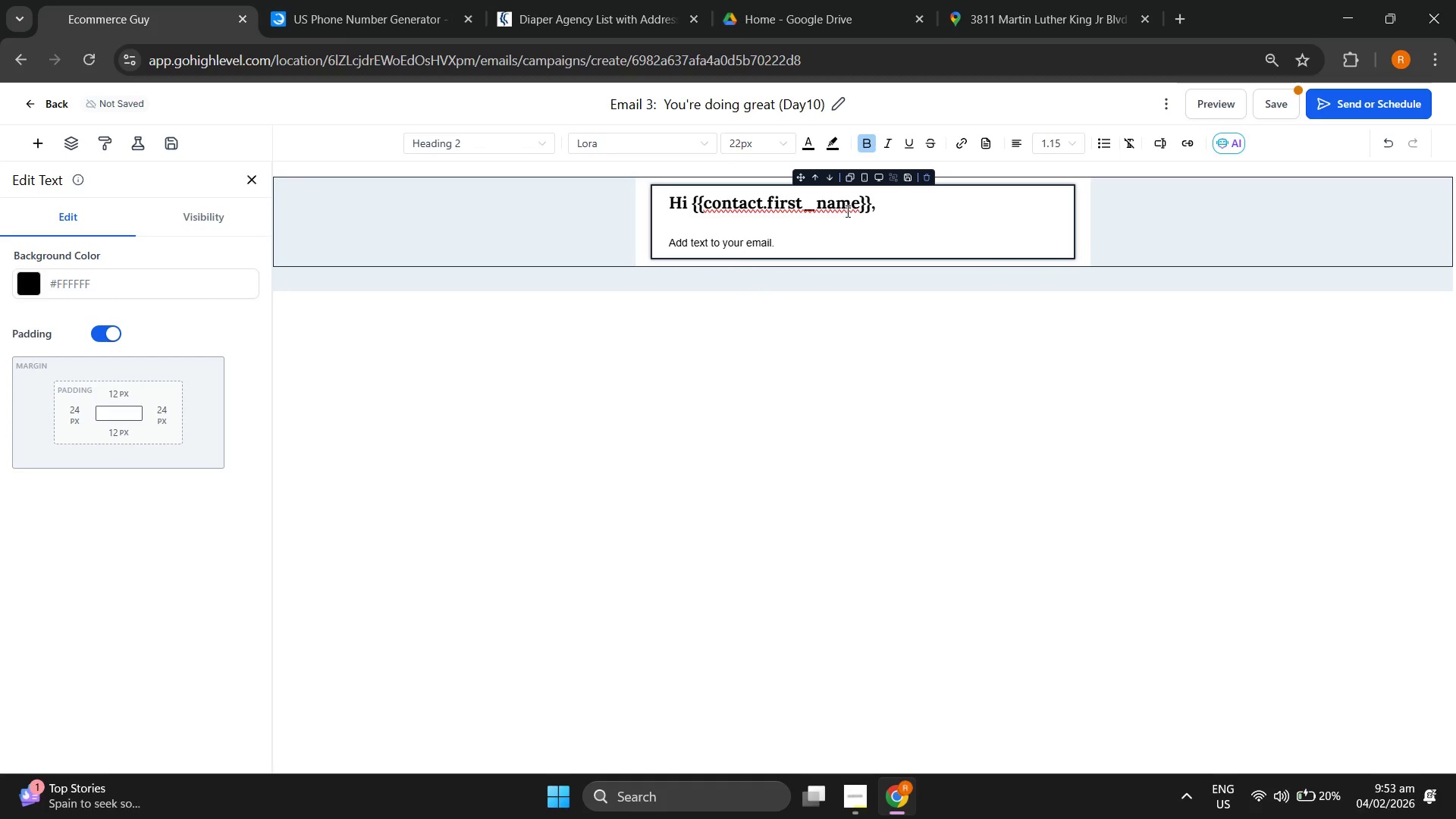 
double_click([846, 203])
 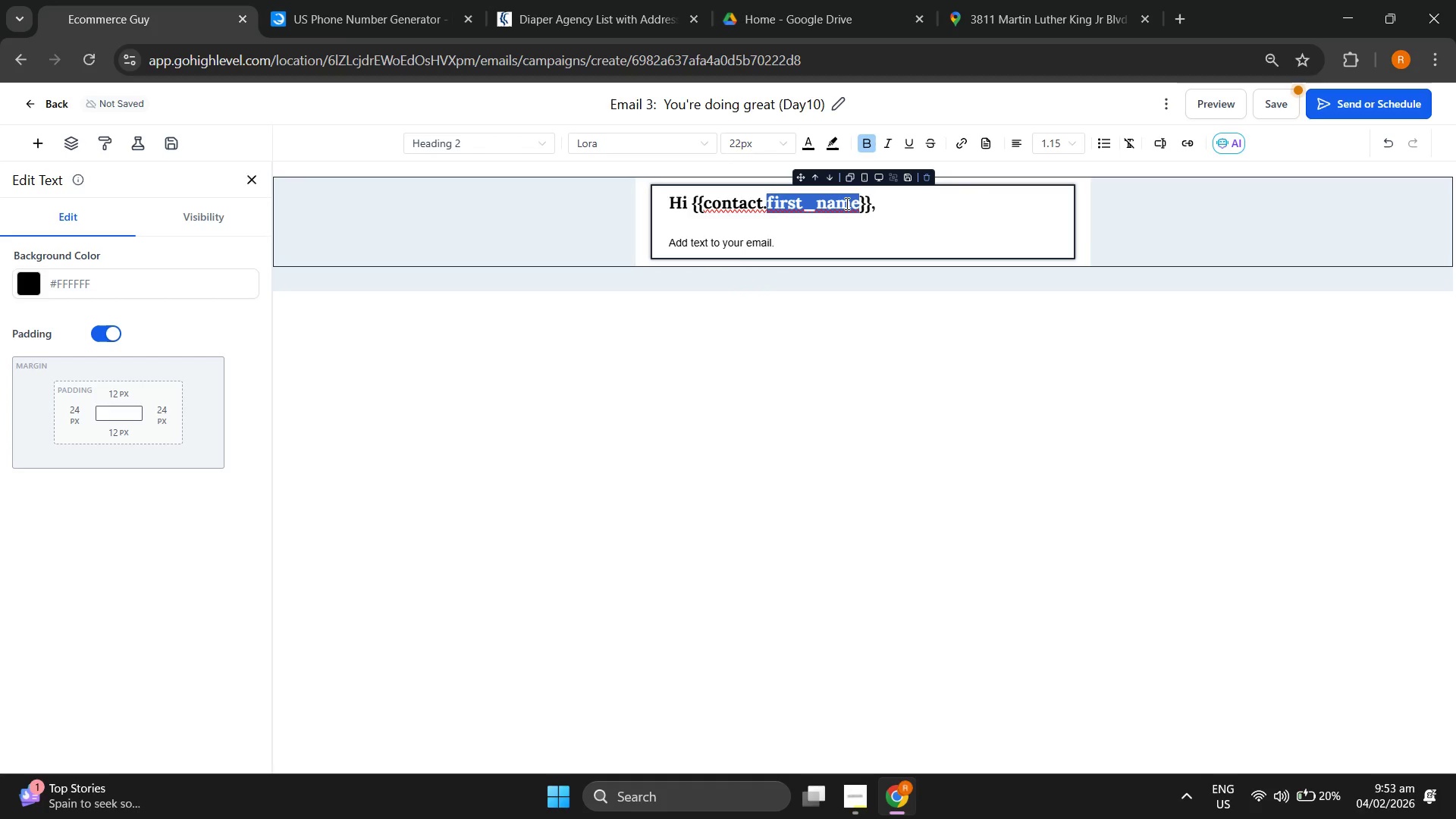 
triple_click([846, 203])
 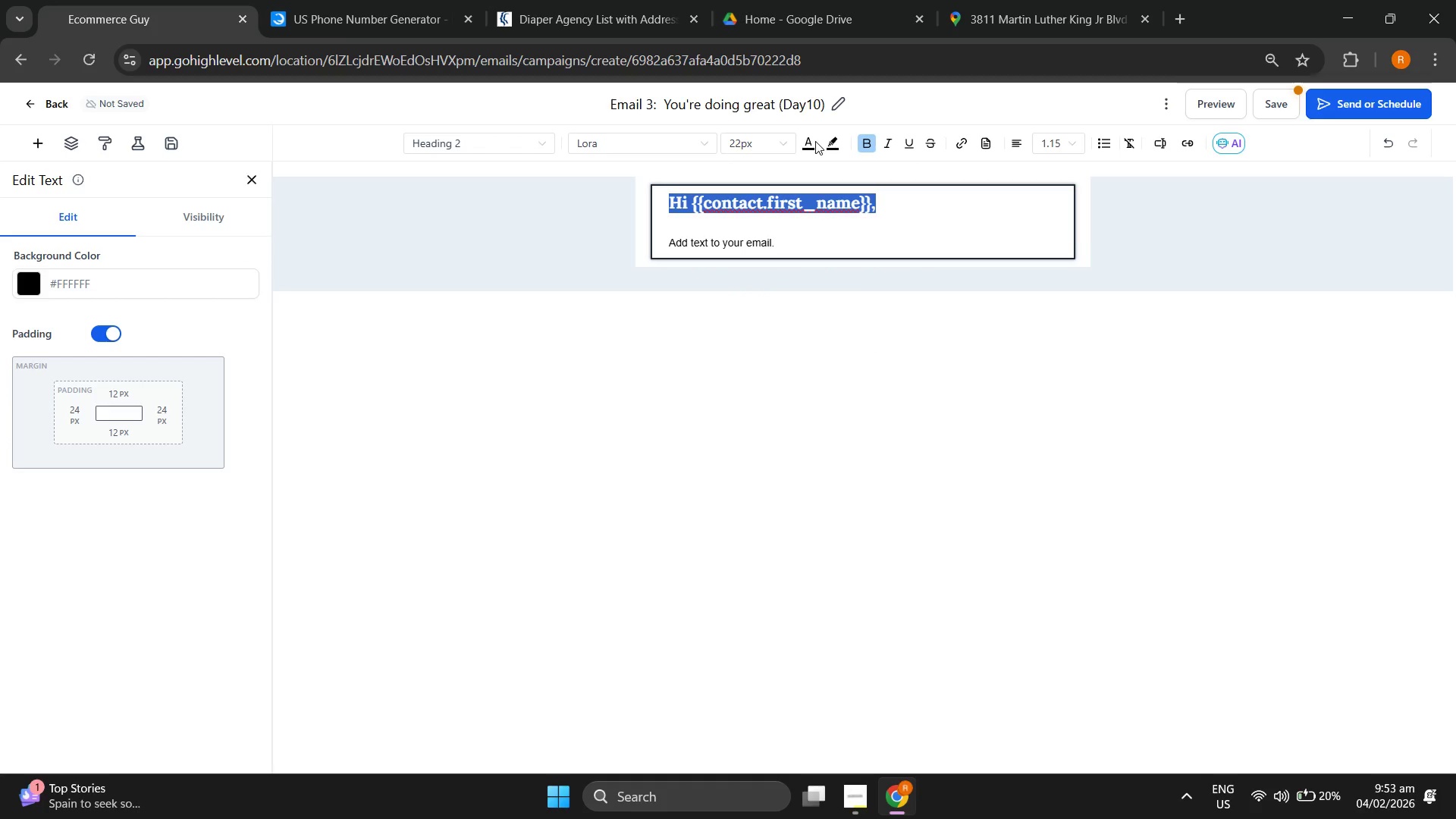 
left_click([805, 143])
 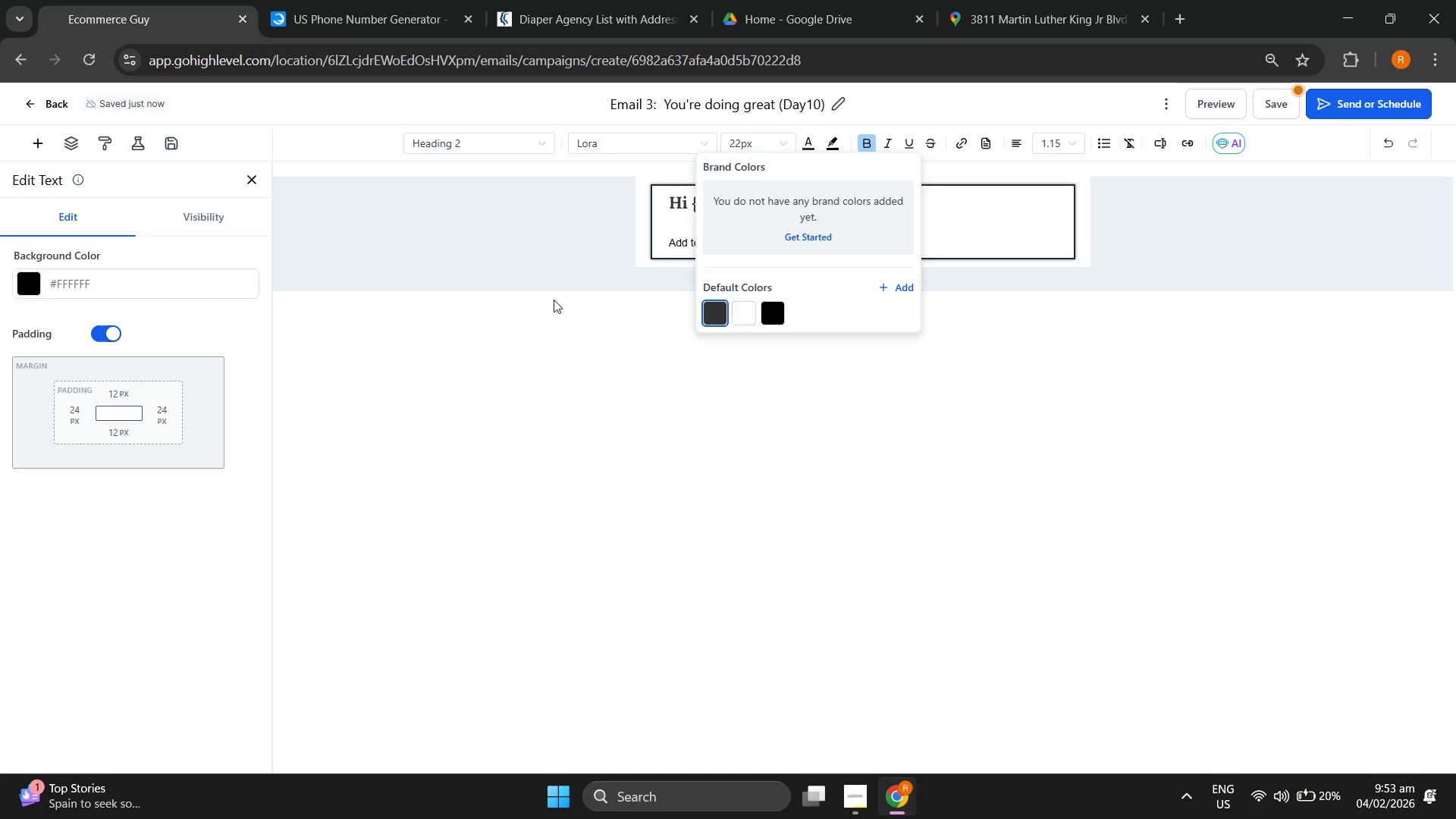 
left_click([767, 235])
 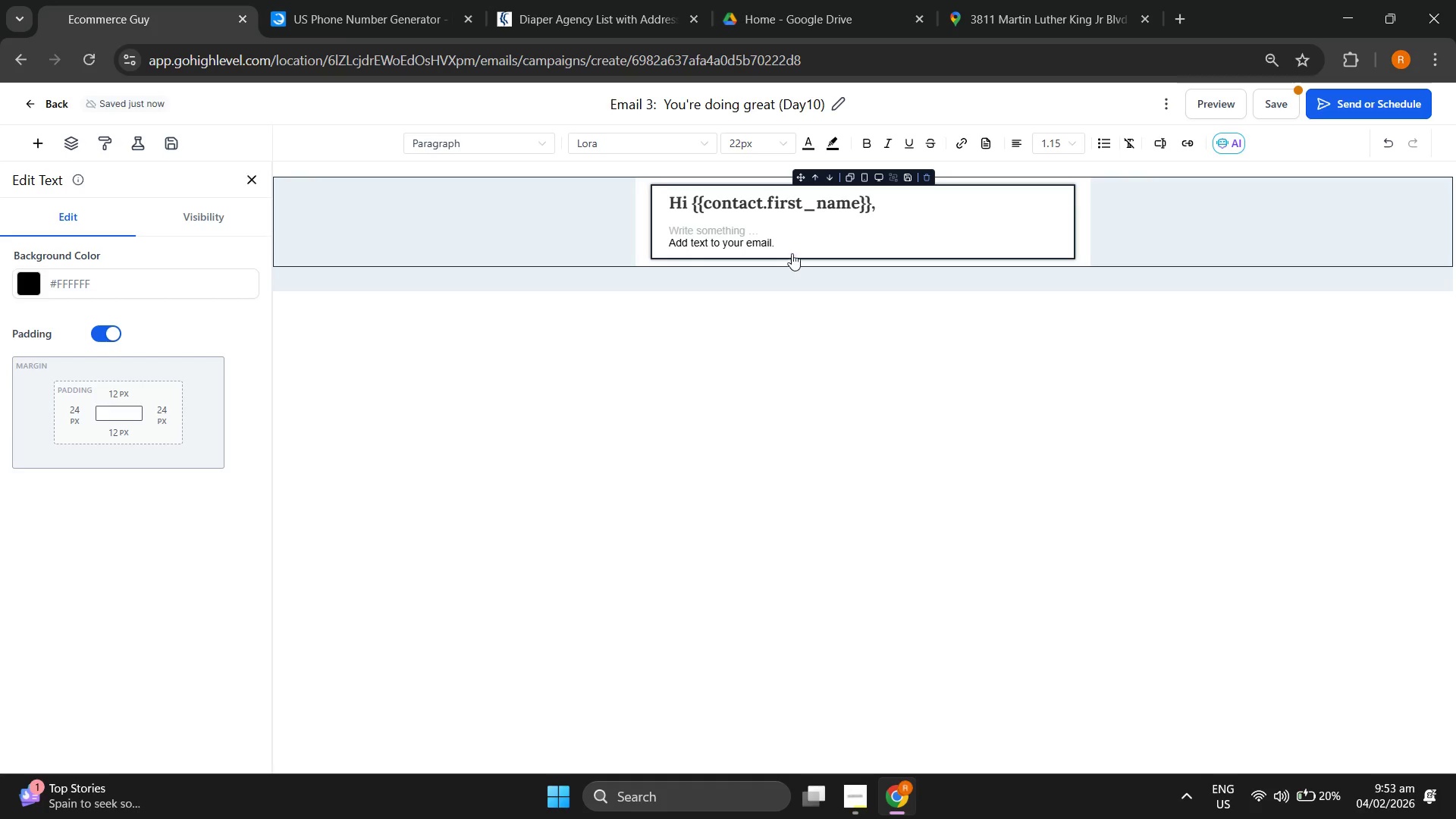 
double_click([738, 246])
 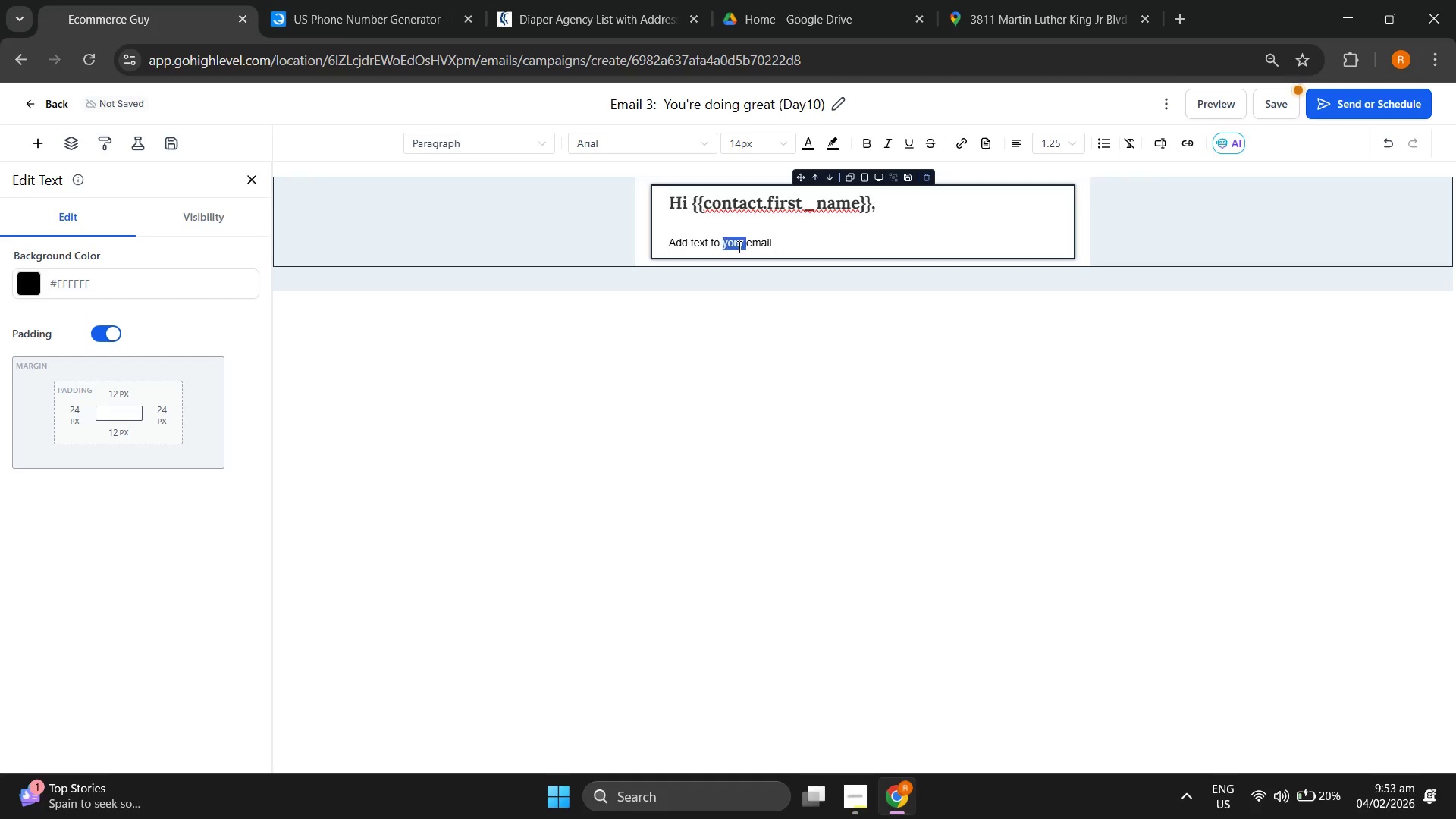 
triple_click([738, 246])
 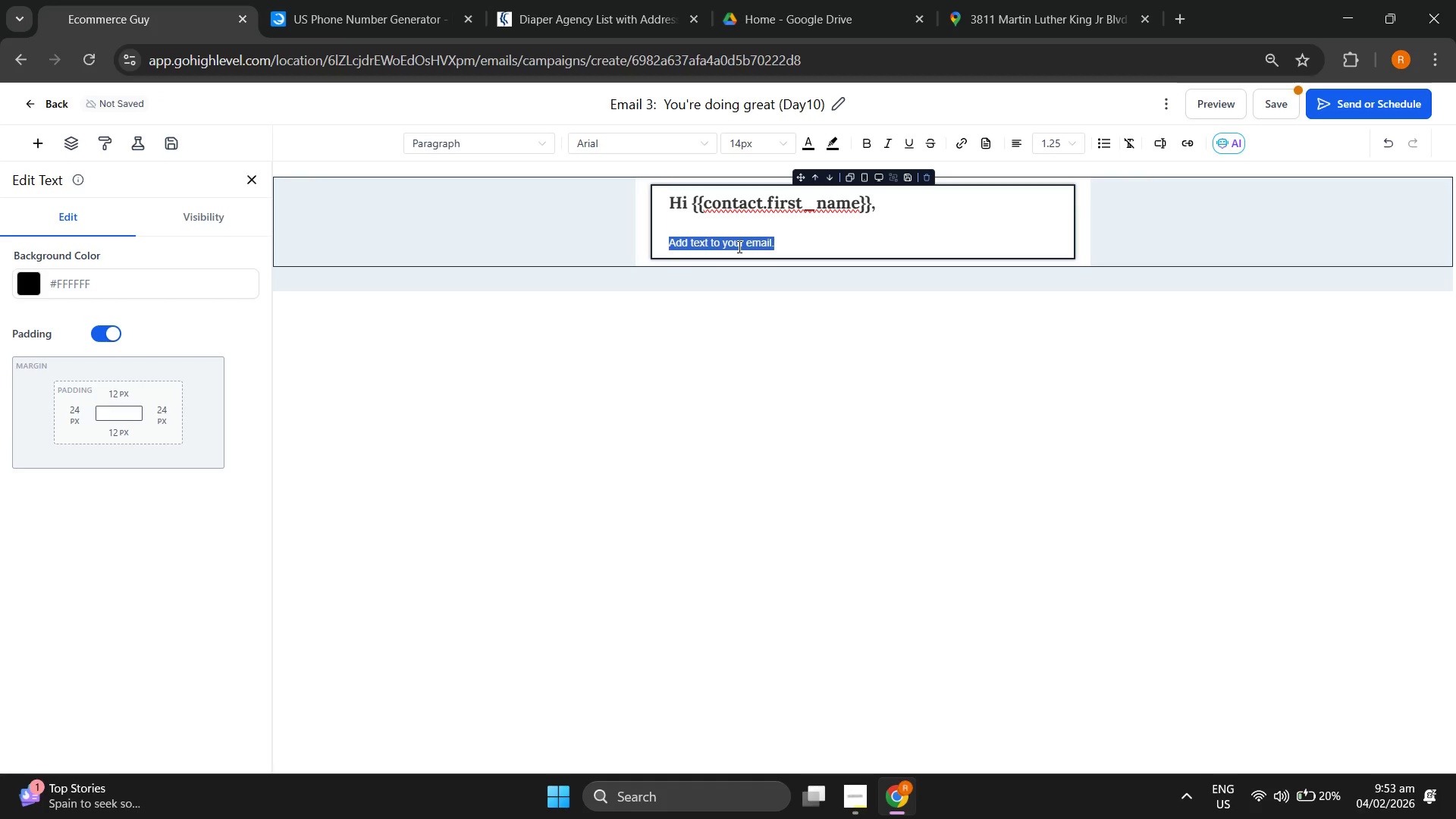 
key(Backspace)
 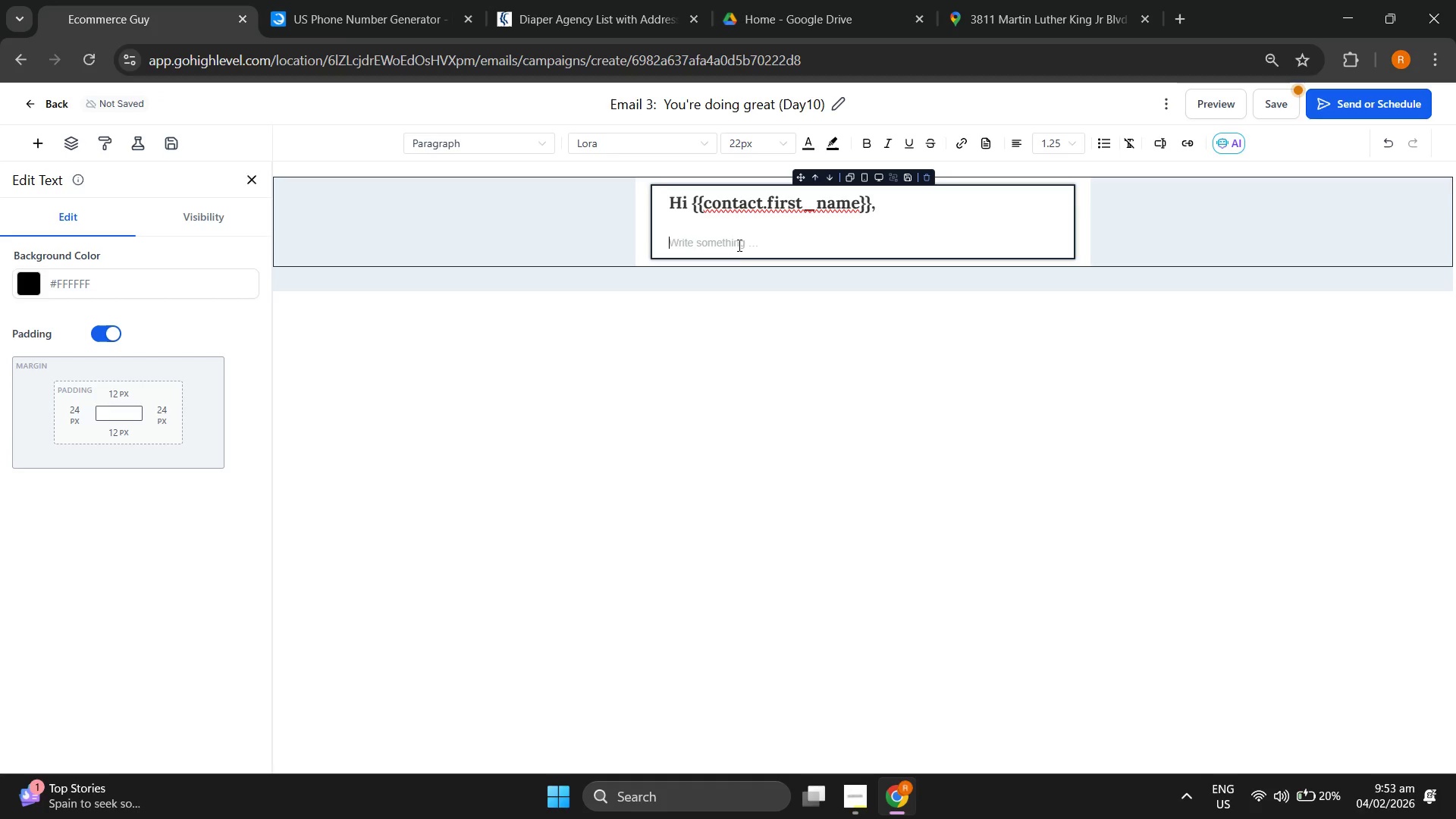 
key(Backspace)
 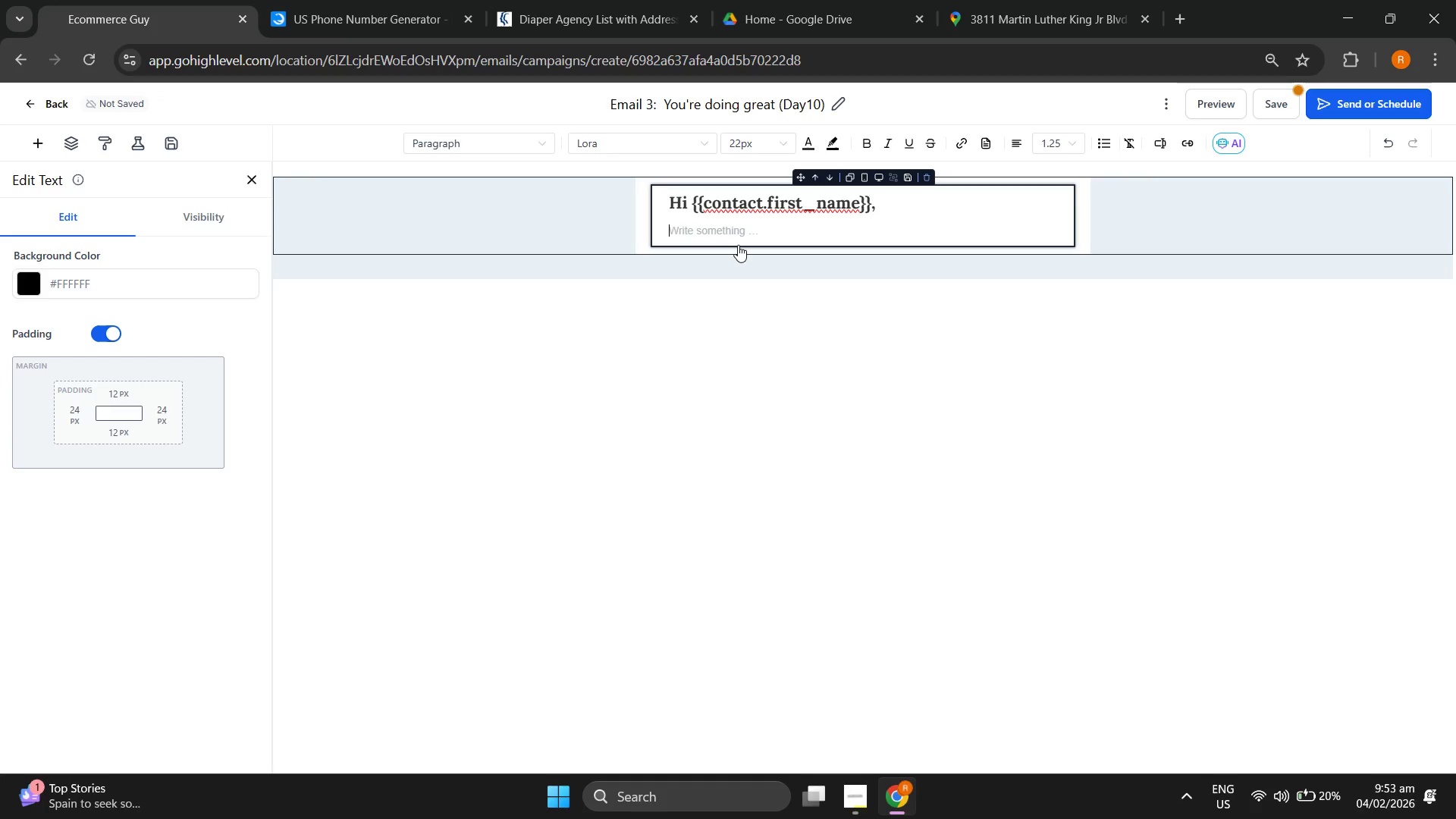 
key(Enter)
 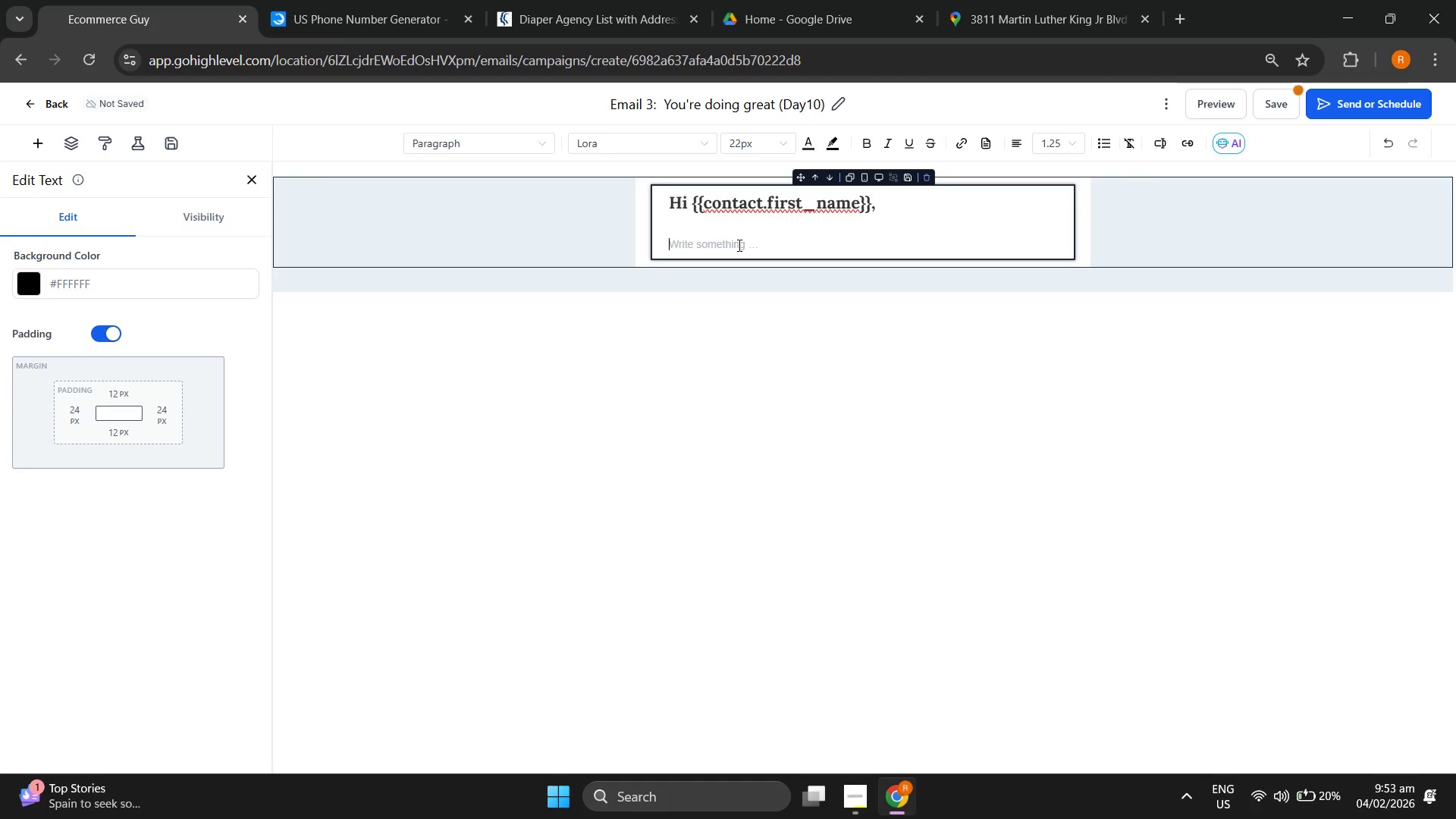 
wait(6.25)
 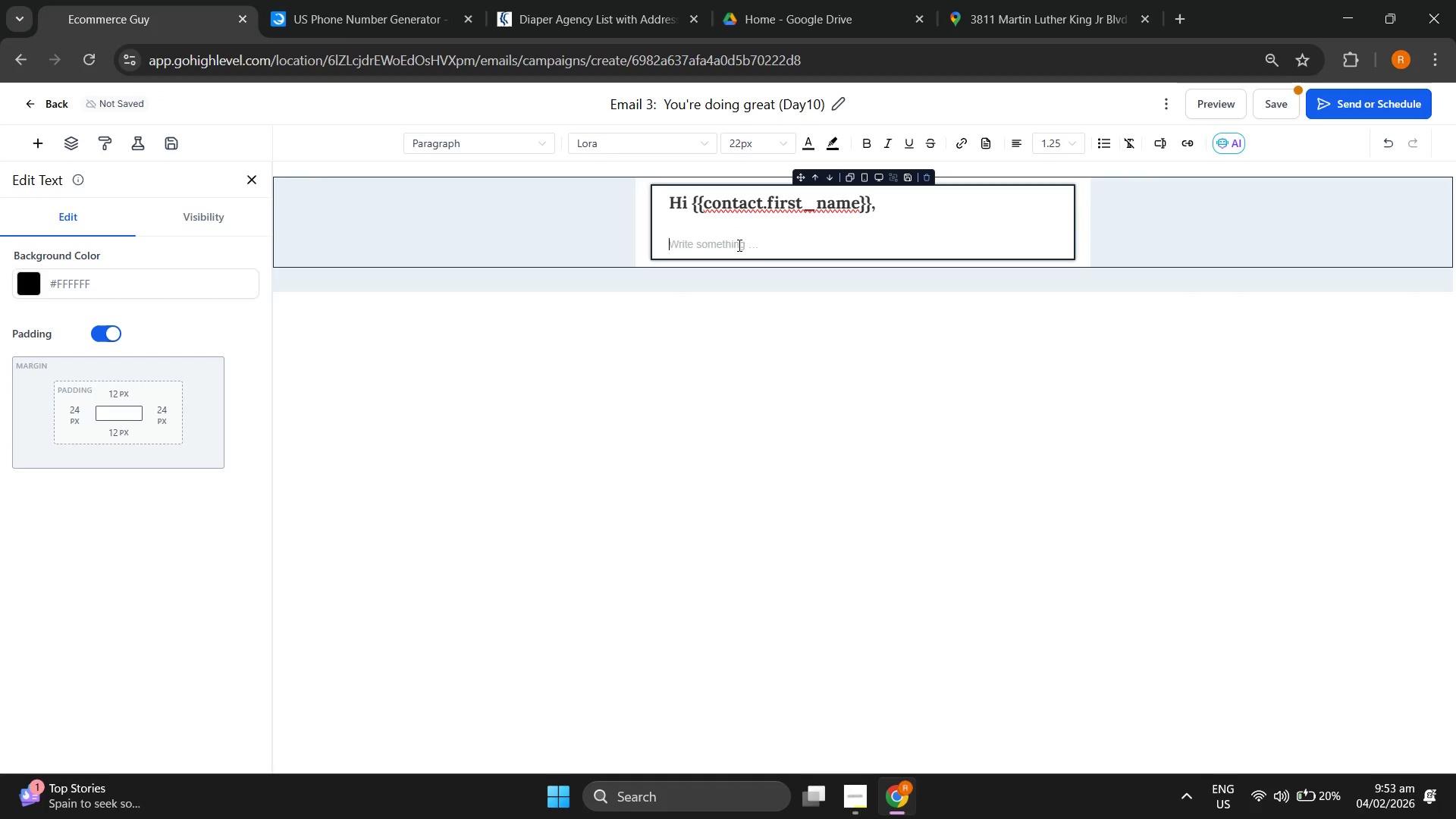 
type(You)
key(Backspace)
key(Backspace)
key(Backspace)
 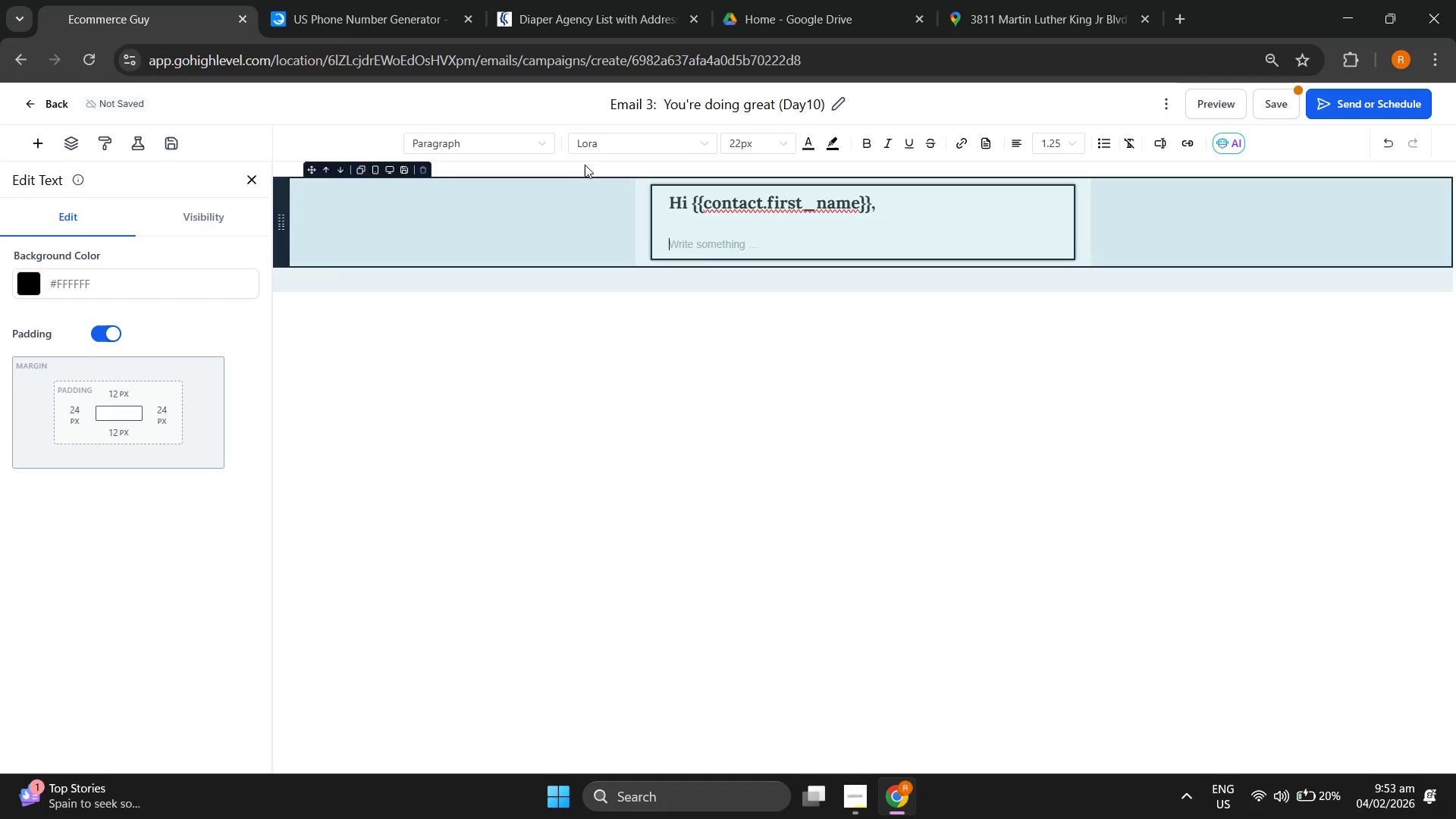 
left_click([593, 144])
 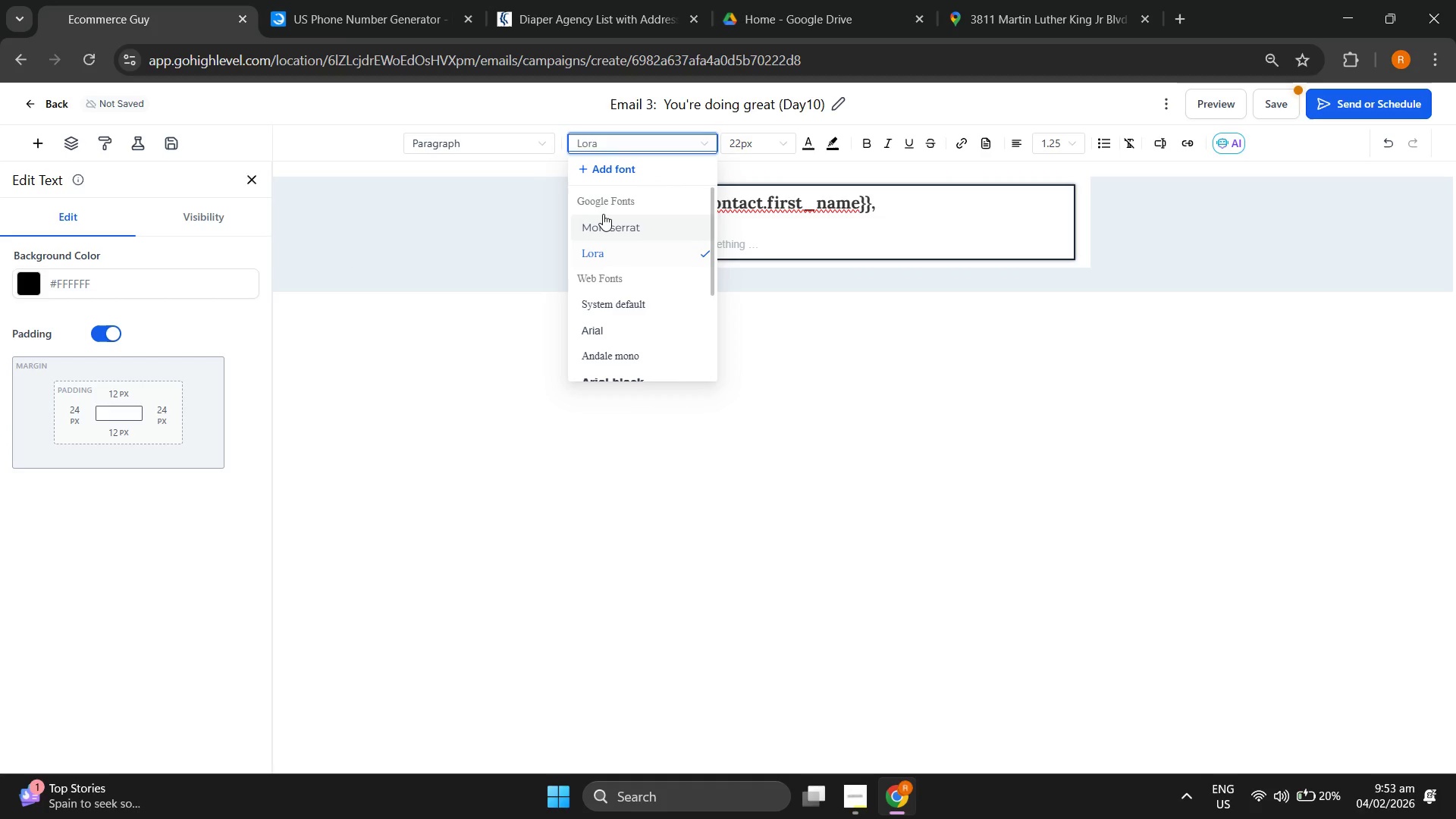 
left_click([613, 220])
 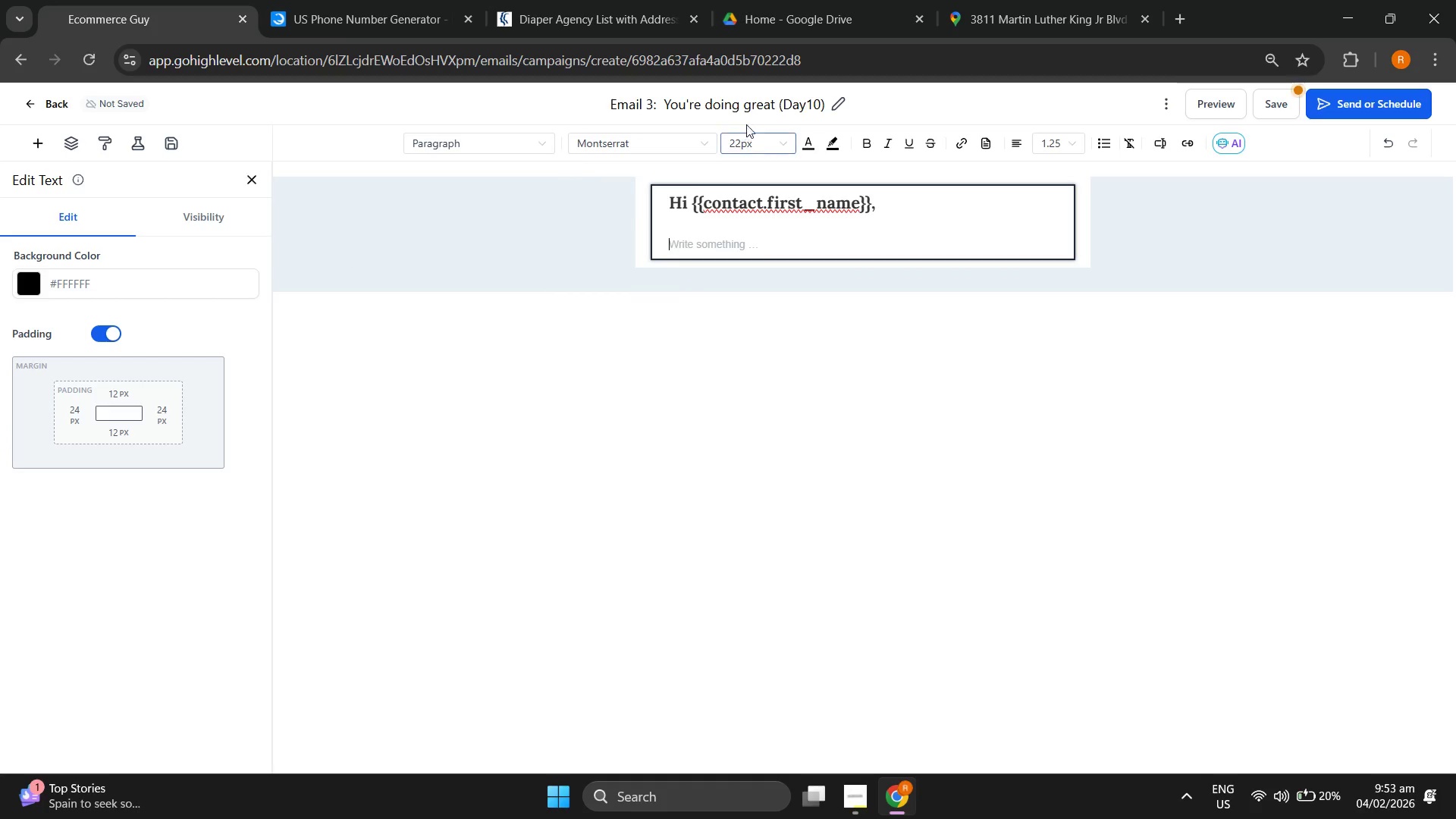 
left_click([760, 131])
 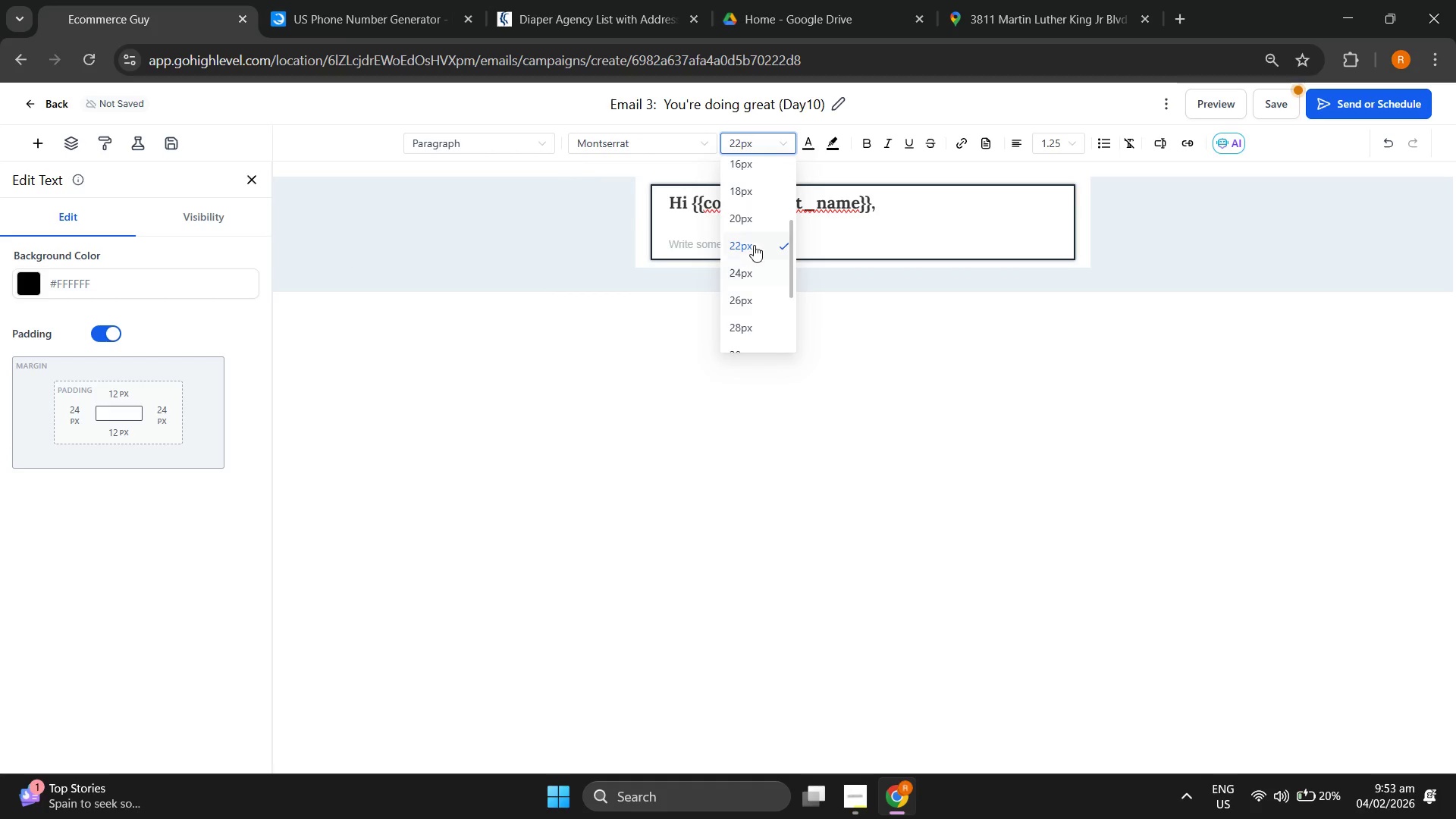 
left_click([752, 169])
 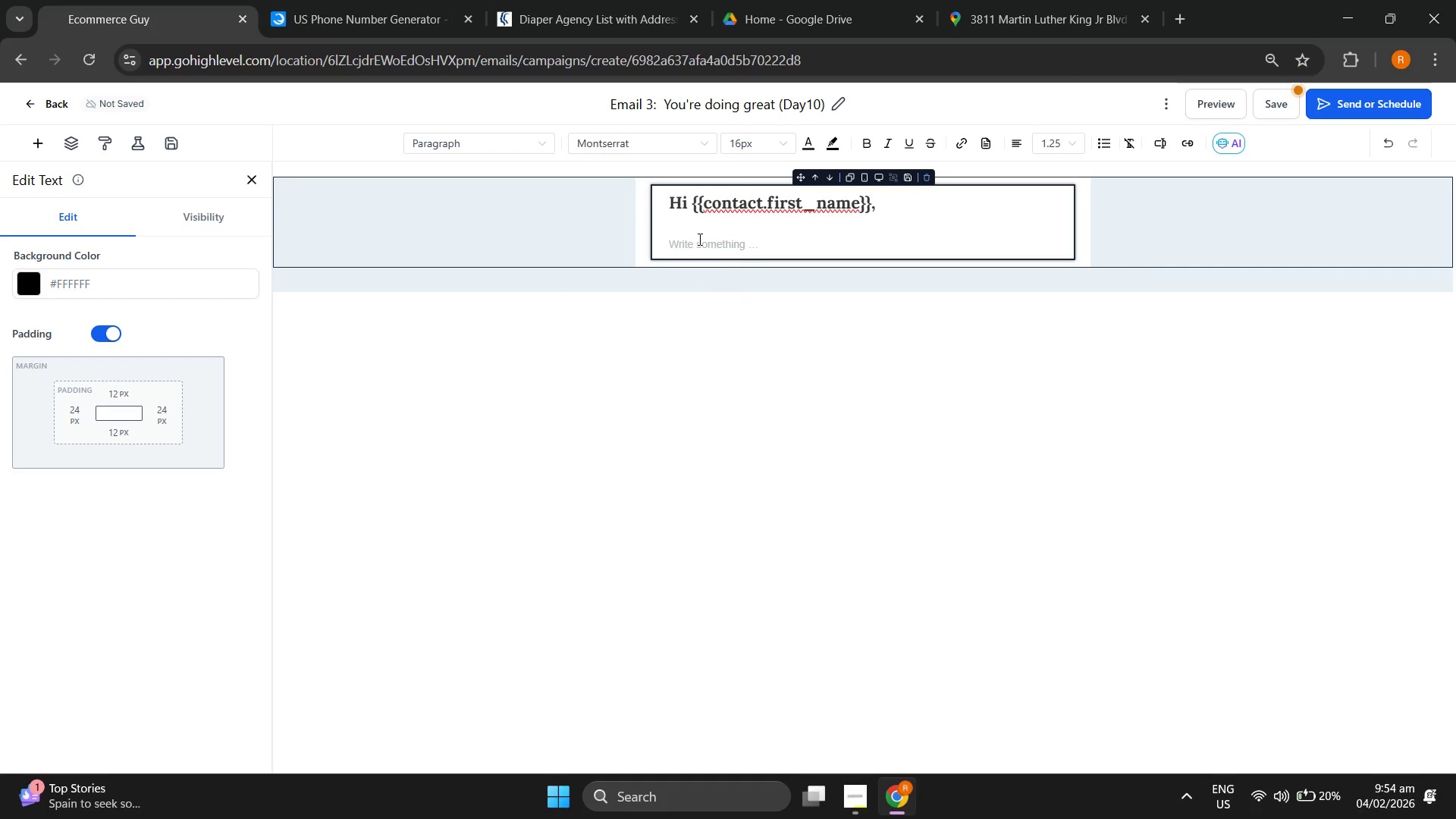 
left_click([698, 239])
 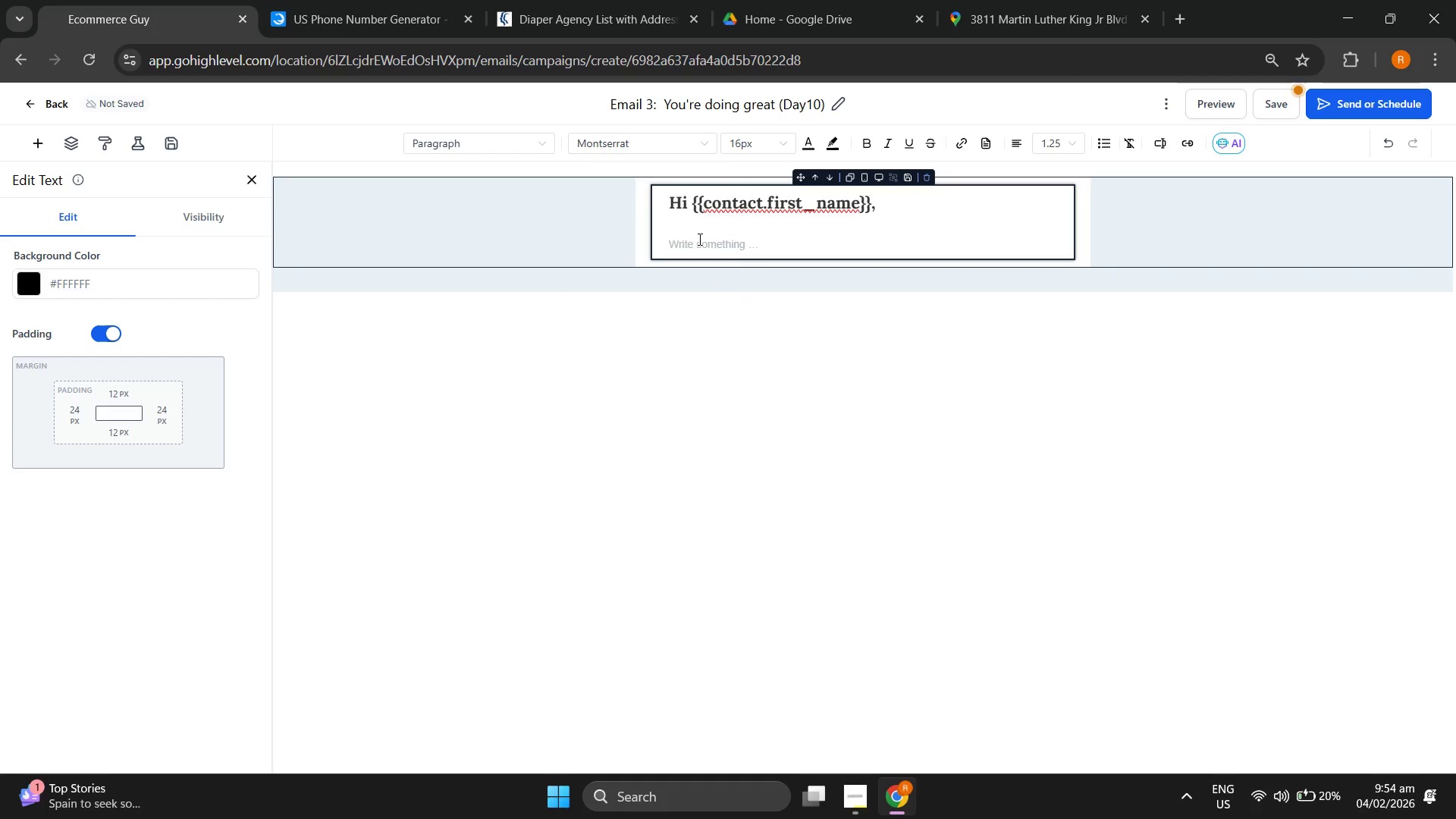 
type(You've officially made it to dobu)
key(Backspace)
key(Backspace)
type(uble fi)
key(Backspace)
key(Backspace)
type(digits! By now, the "beautiful blur" of l)
key(Backspace)
type(sleep deprivation mifgh)
key(Backspace)
key(Backspace)
type(ht be st)
key(Backspace)
key(Backspace)
type(e)
key(Backspace)
type(setting in. Please rer)
key(Backspace)
type(member: you are doin )
key(Backspace)
type(g an increv)
key(Backspace)
type(bi)
key(Backspace)
key(Backspace)
type(dbile jon)
key(Backspace)
type(b navigatio)
key(Backspace)
type(ng this transition)
 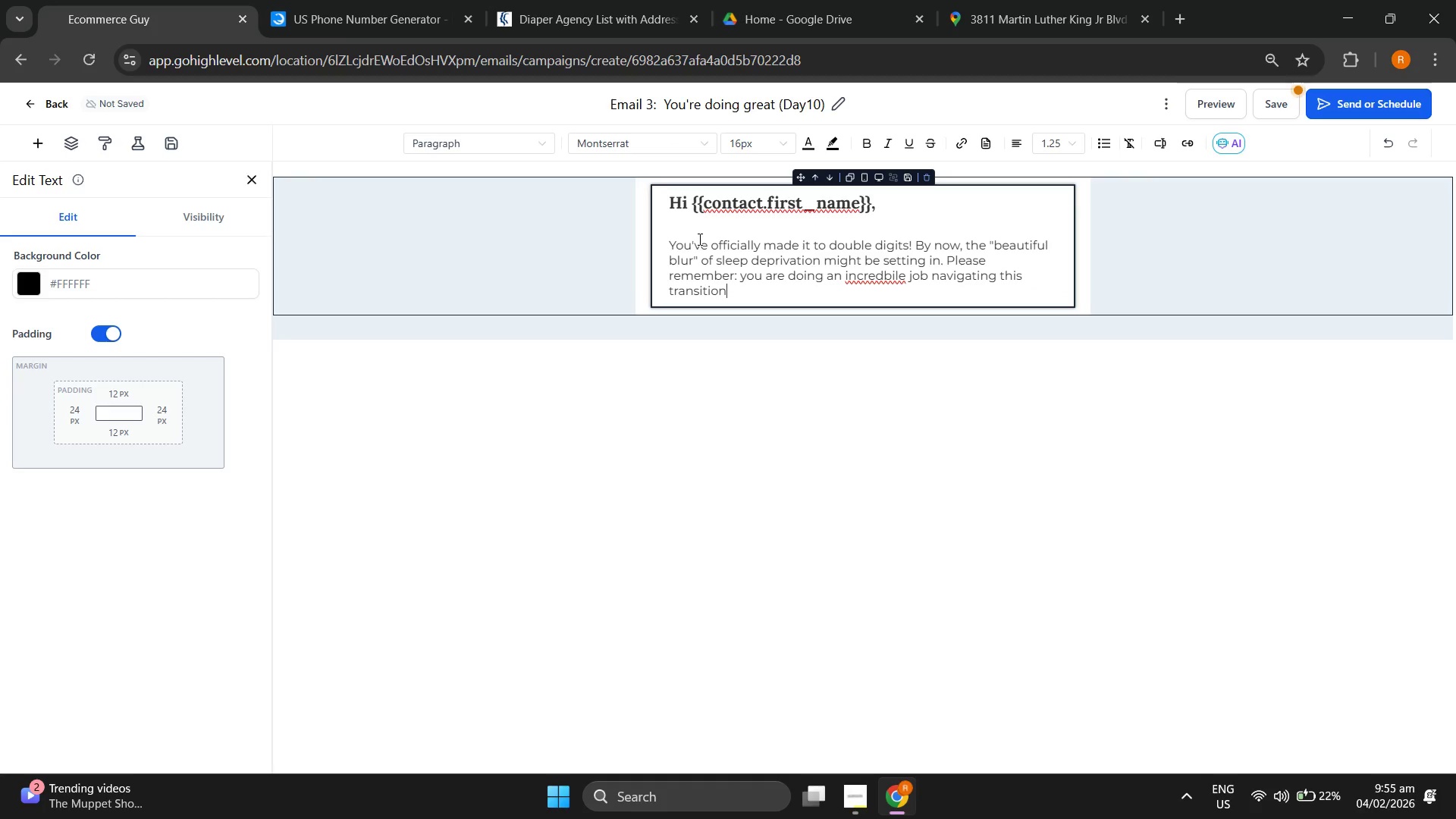 
right_click([864, 277])
 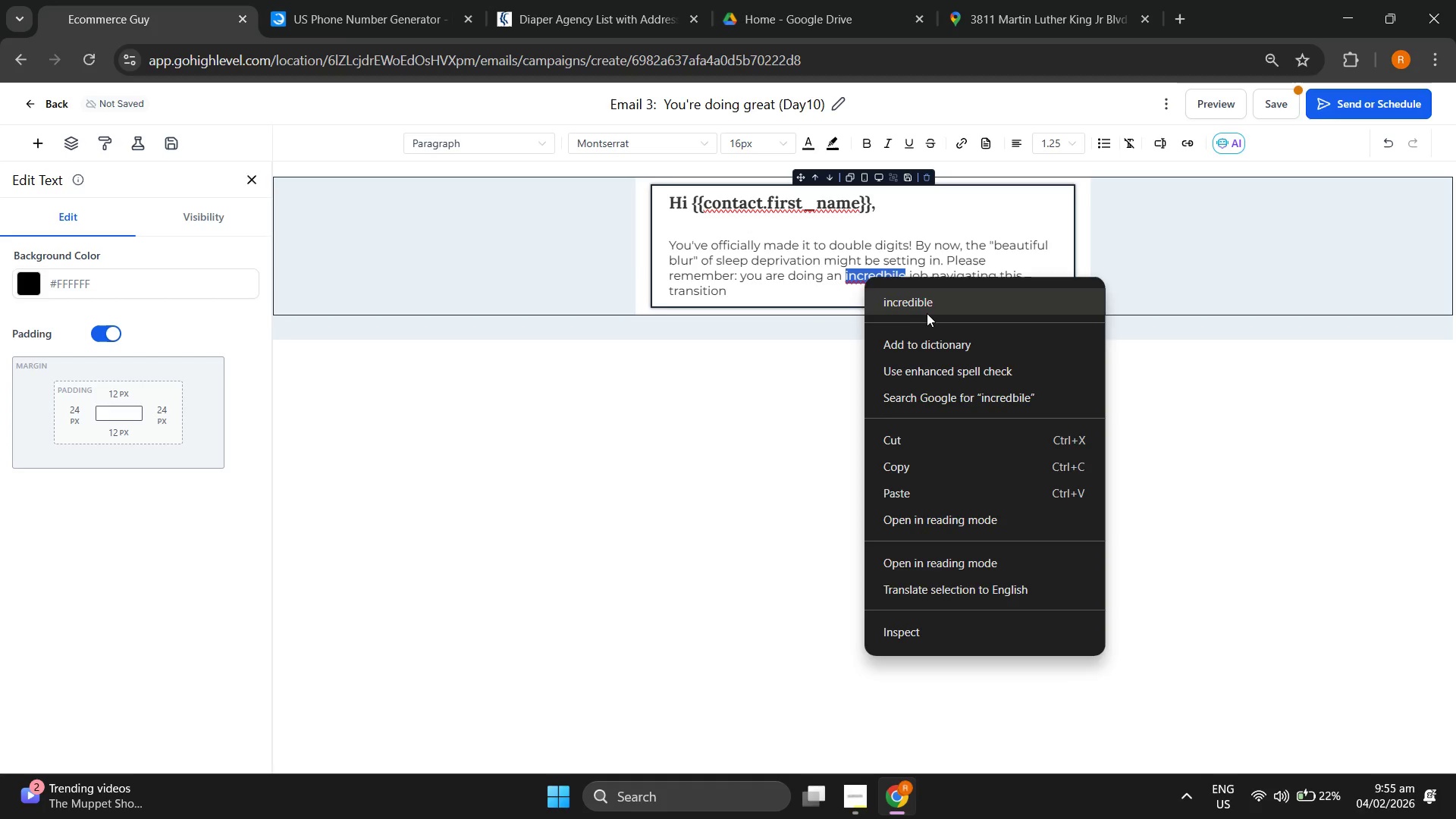 
left_click([927, 312])
 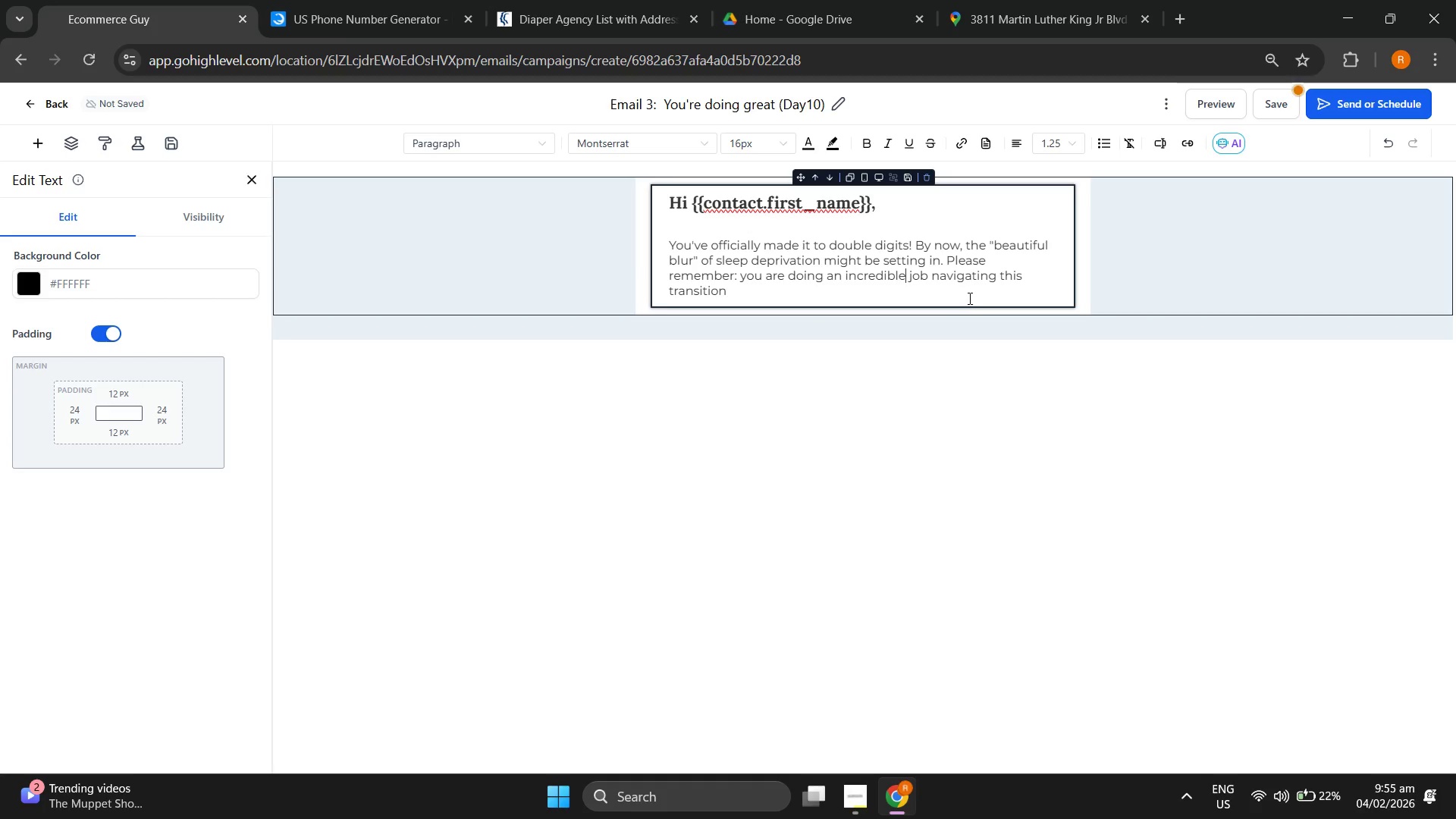 
left_click([957, 293])
 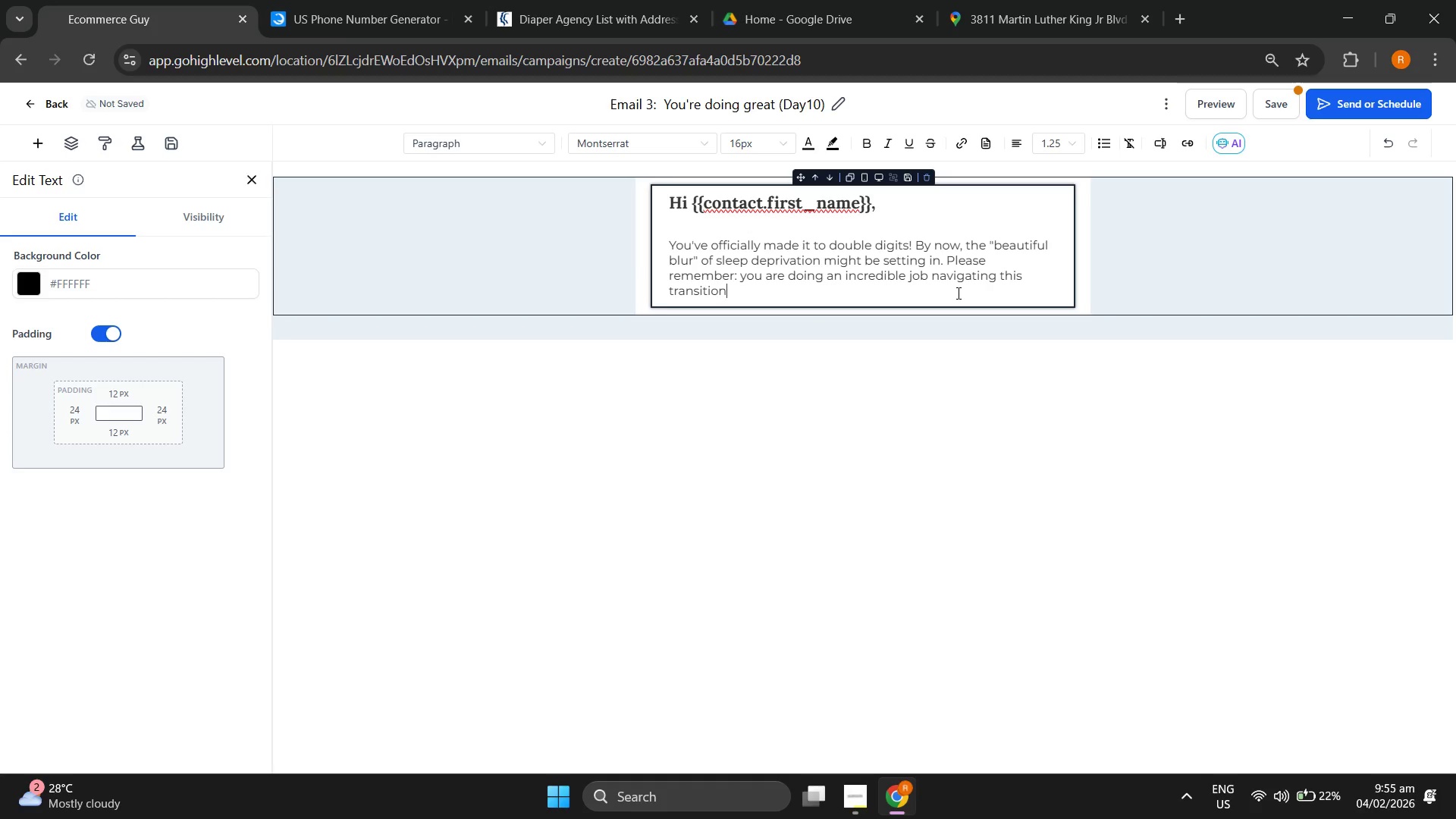 
key(Period)
 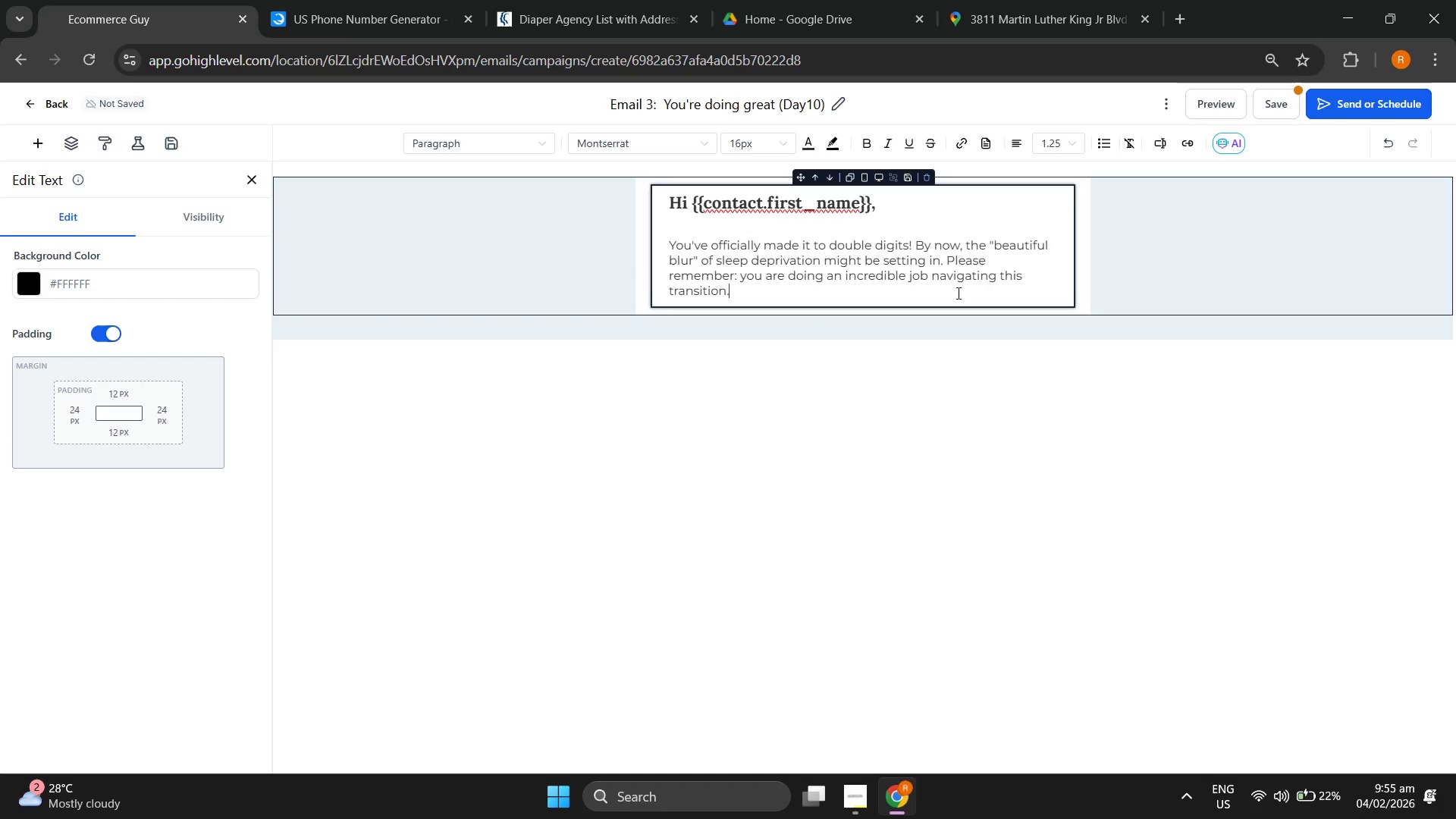 
key(Enter)
 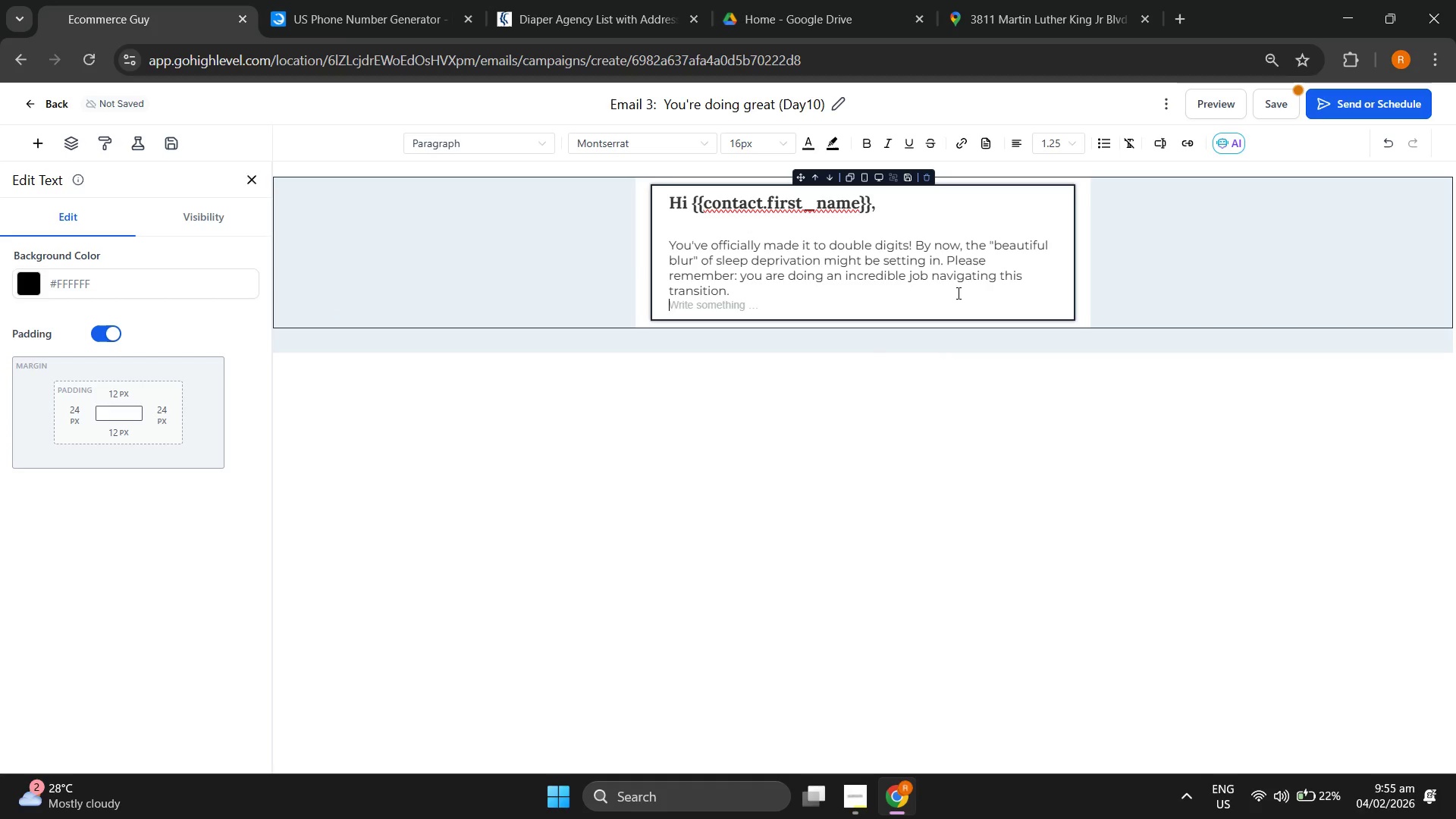 
key(Enter)
 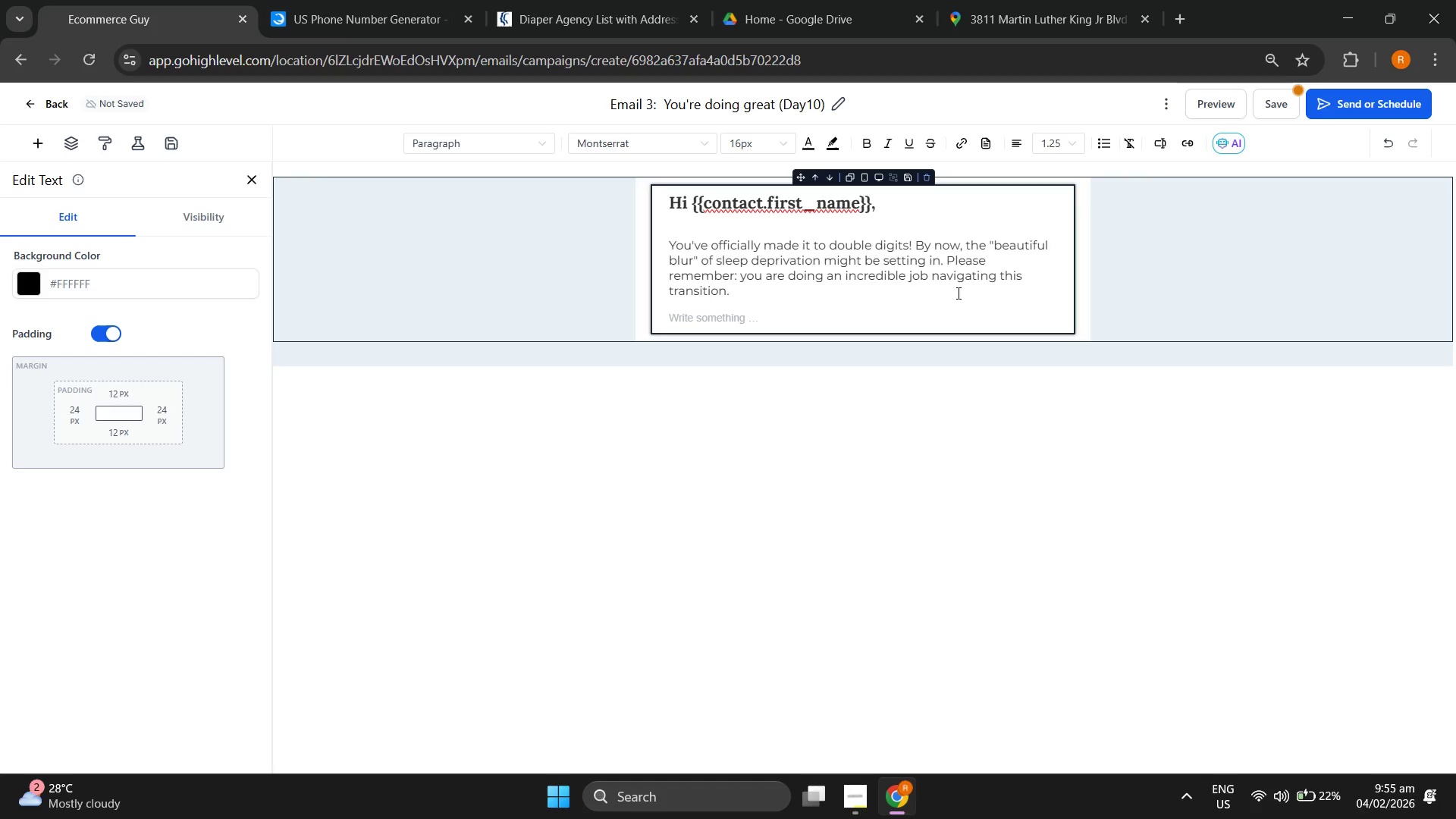 
type(The 14-day mark is a vital)
 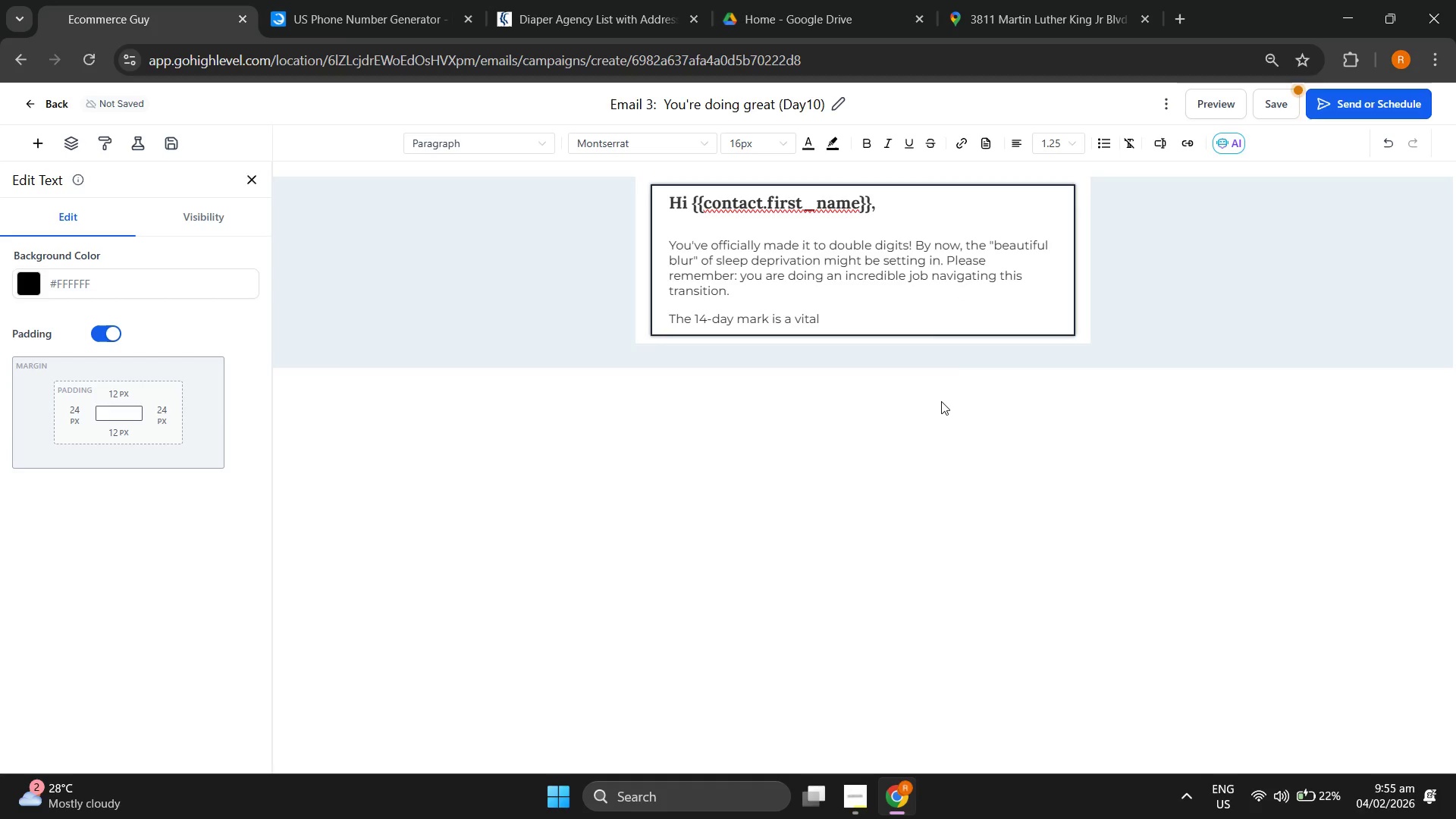 
left_click([854, 778])